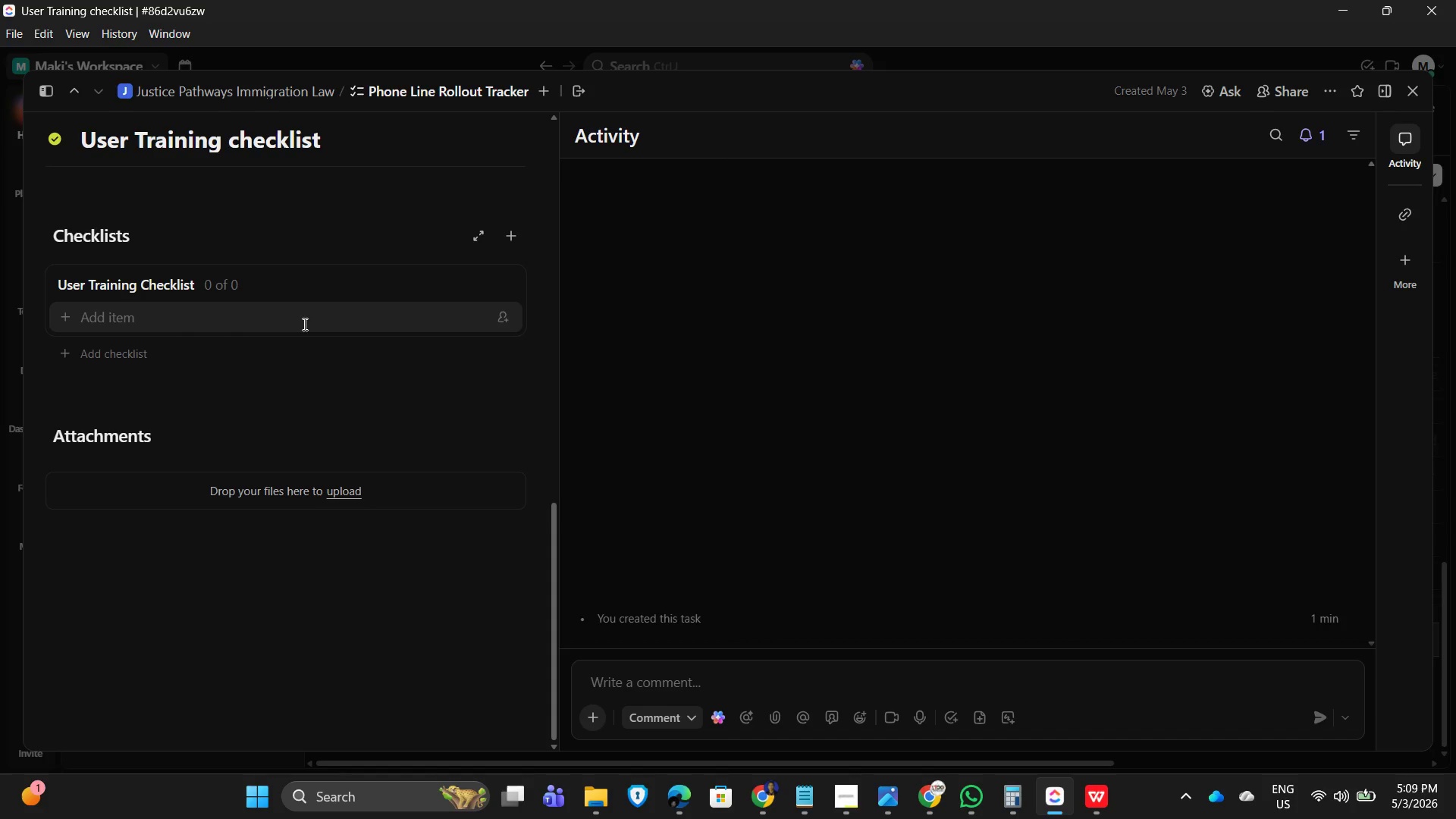 
type(Basic Call Handling (make/receive/transfer calls)
 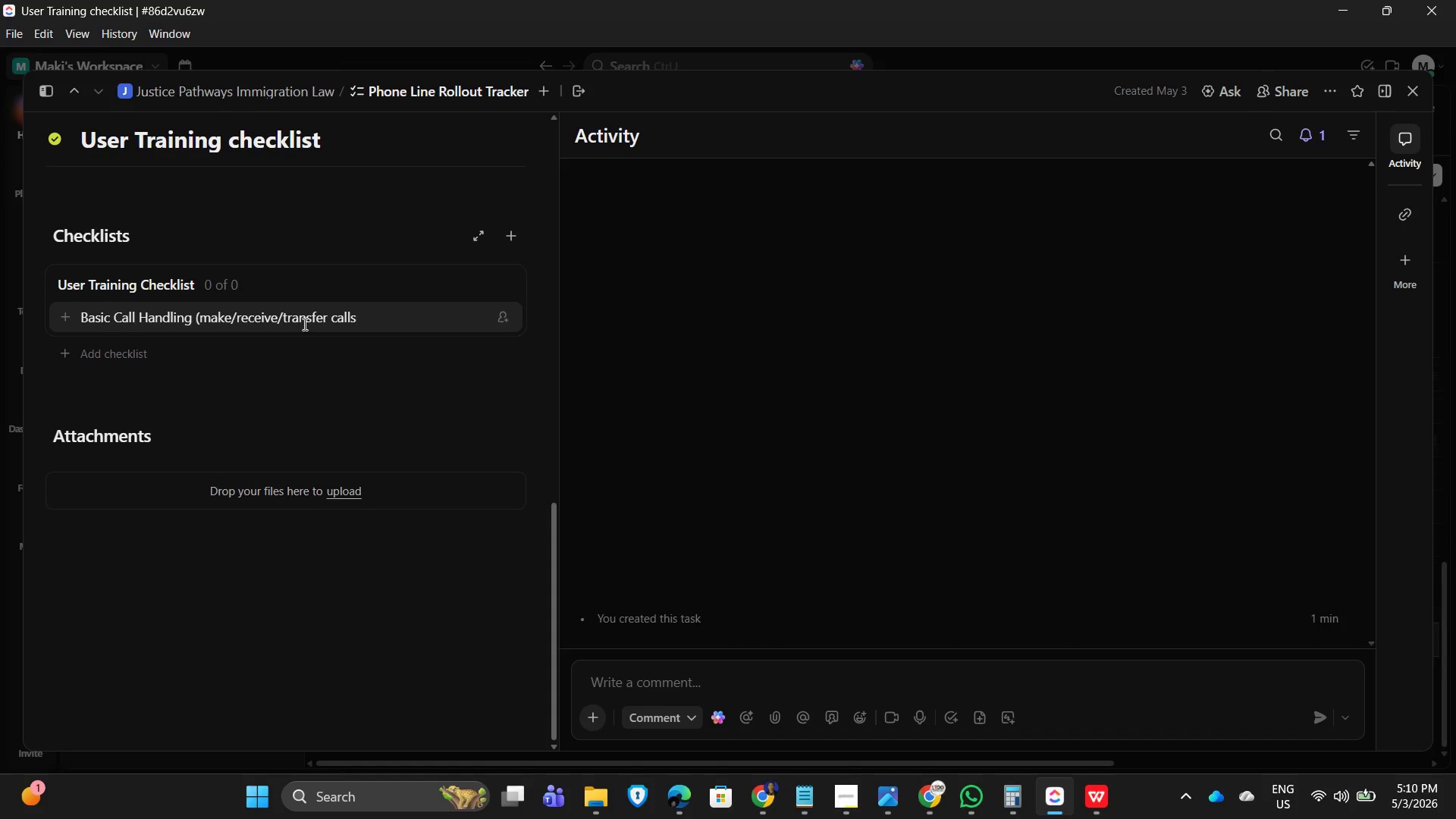 
key(Shift+ShiftLeft)
 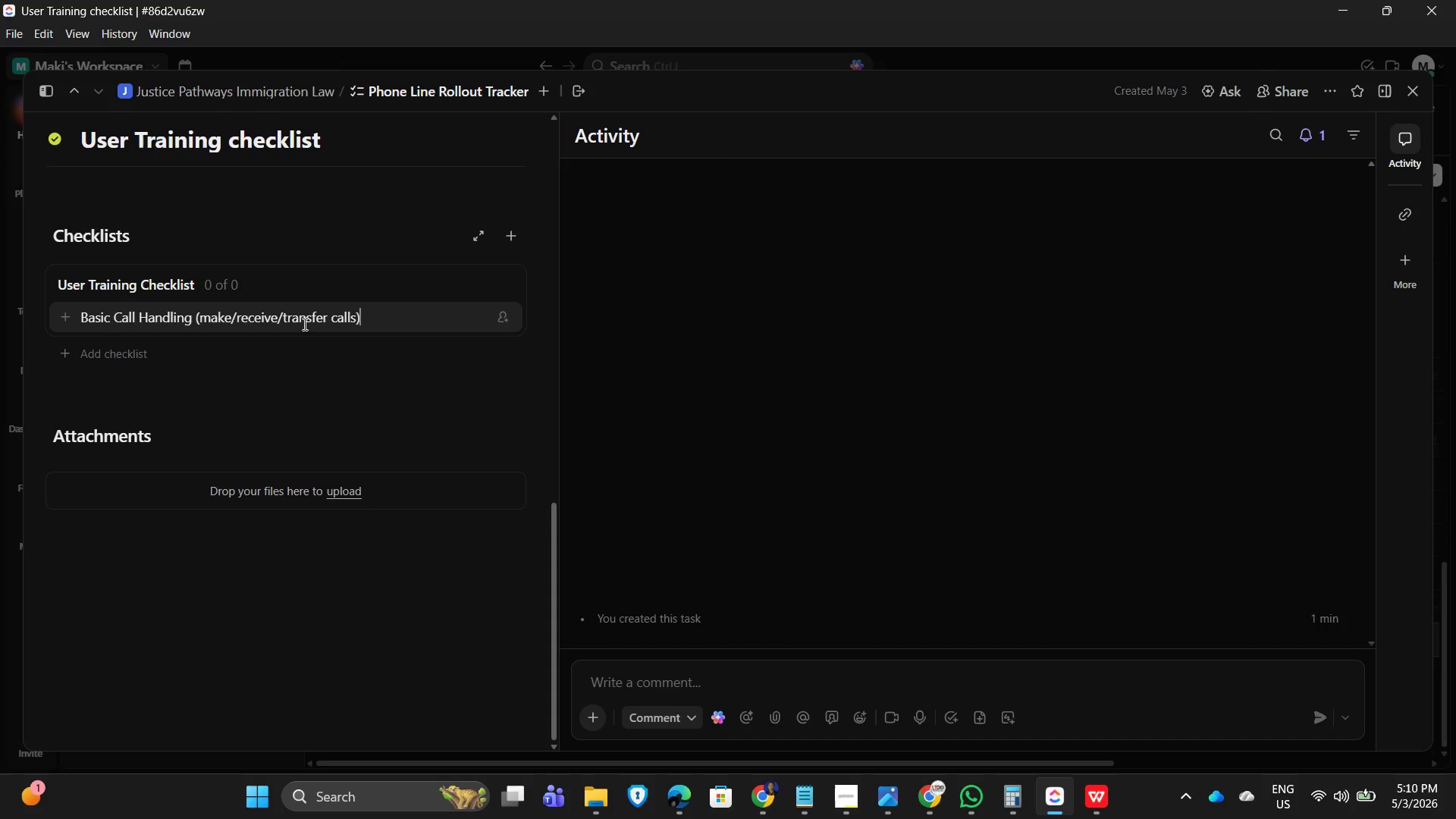 
key(Shift+0)
 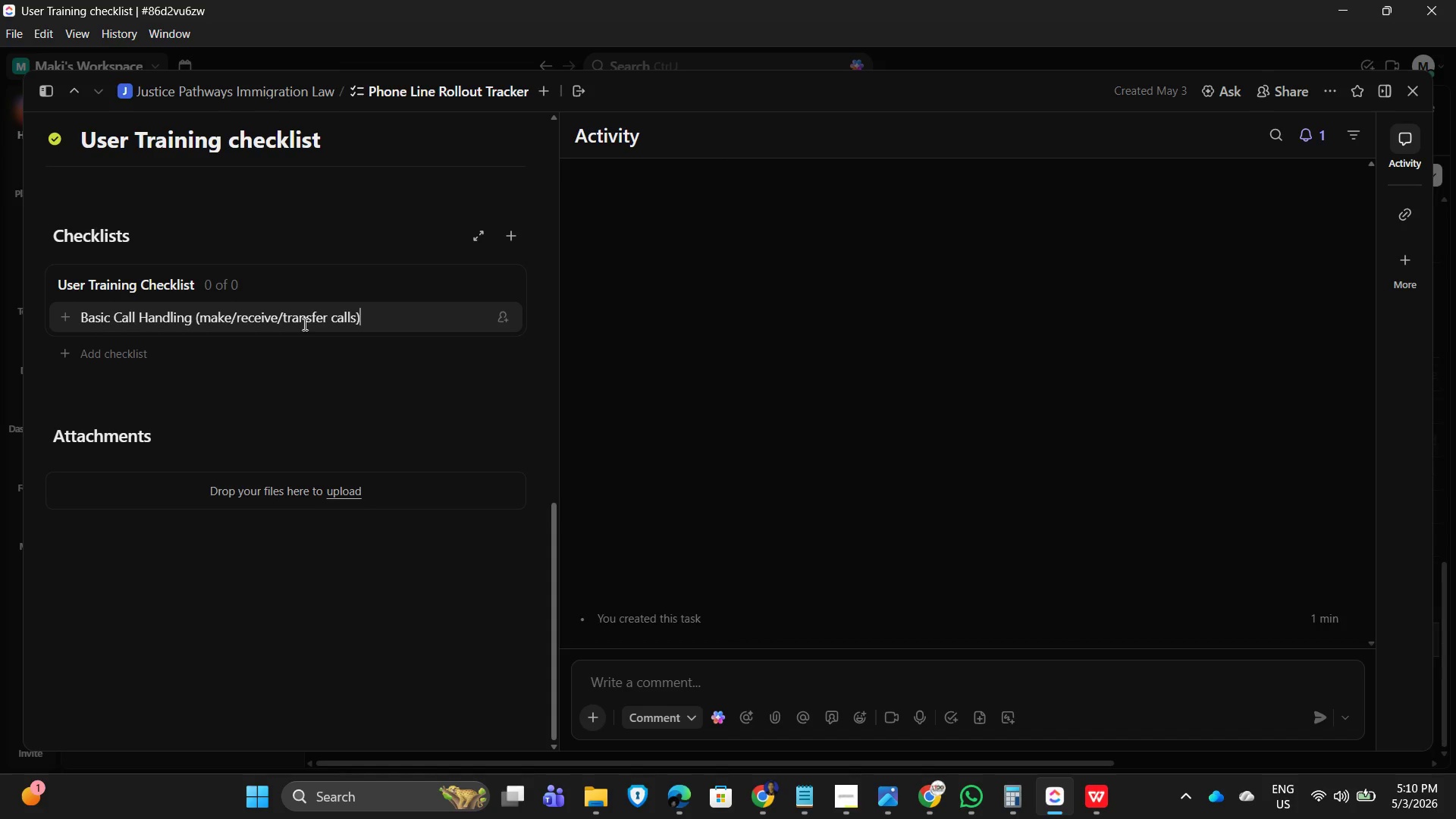 
key(Enter)
 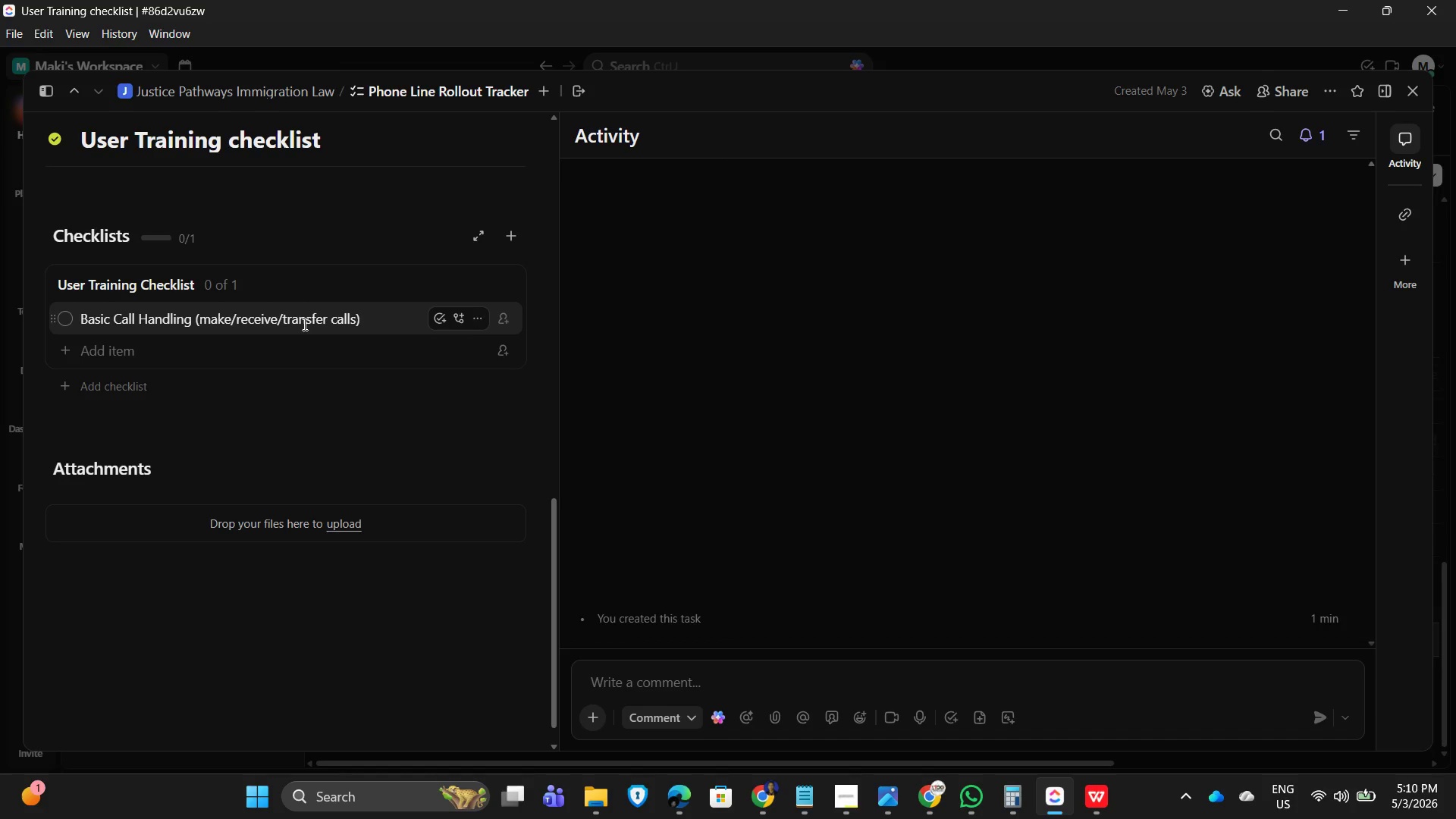 
wait(5.09)
 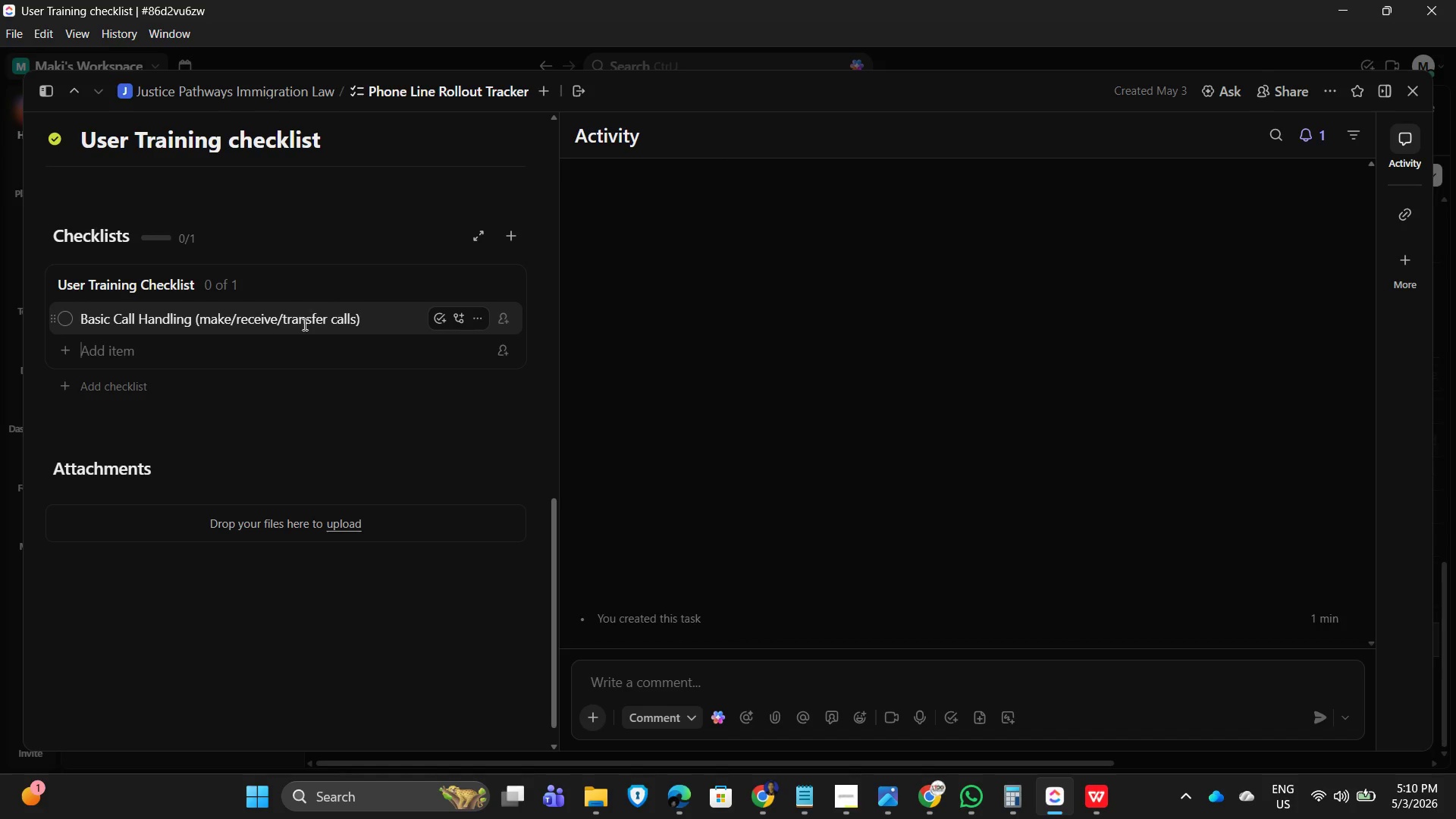 
hold_key(key=ShiftLeft, duration=0.36)
 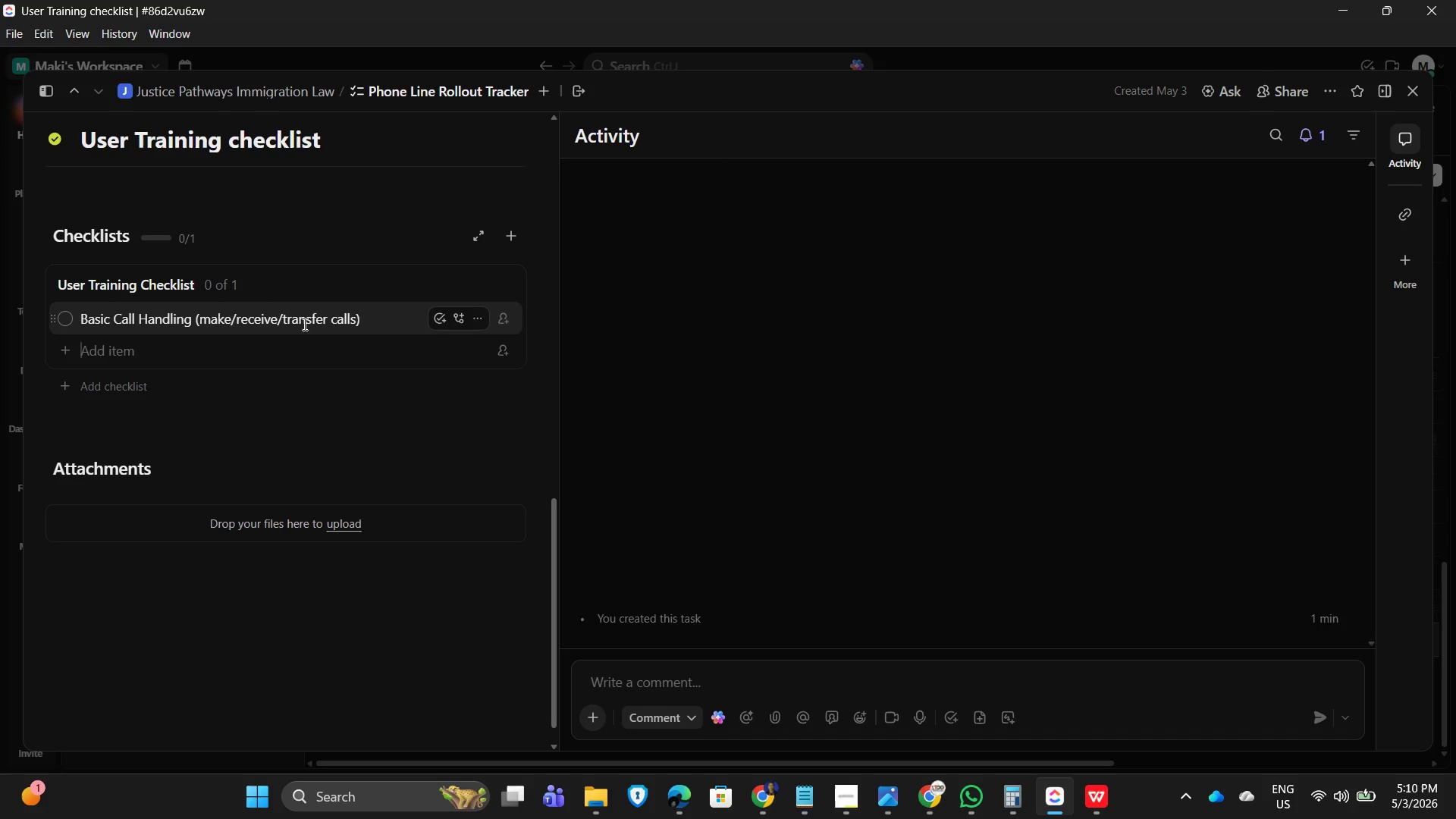 
type(Voicemeil)
 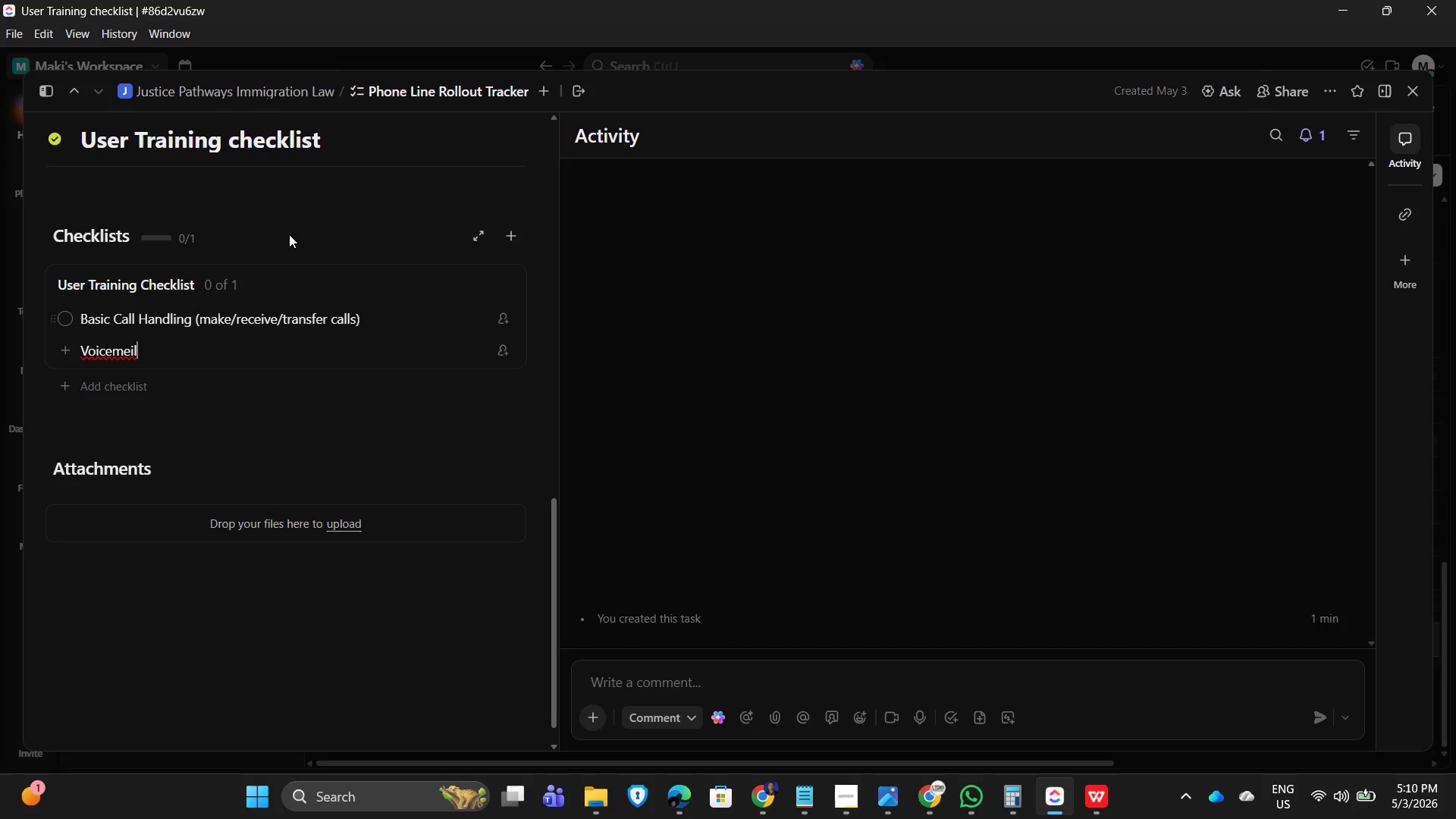 
wait(11.58)
 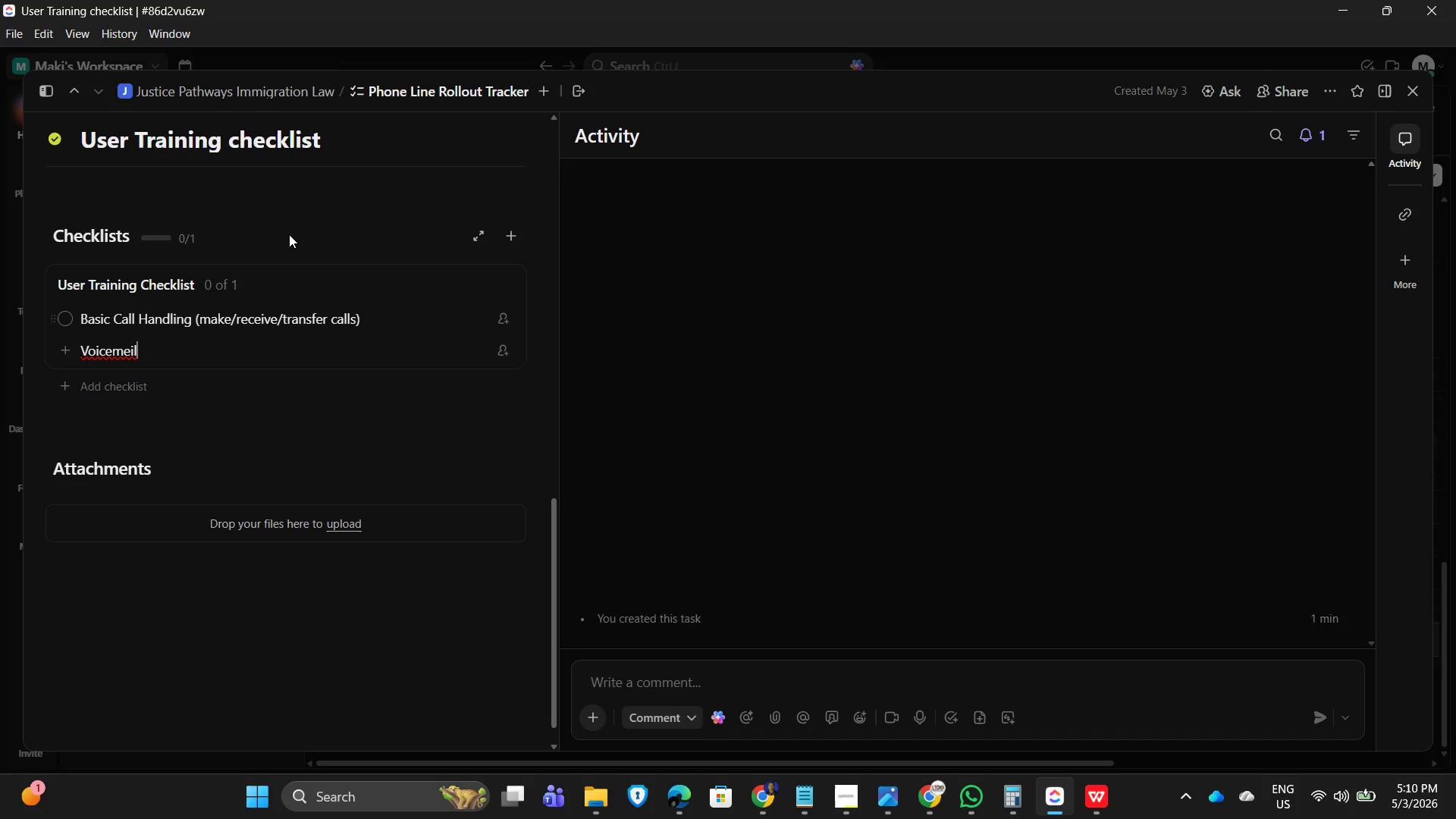 
left_click([1419, 89])
 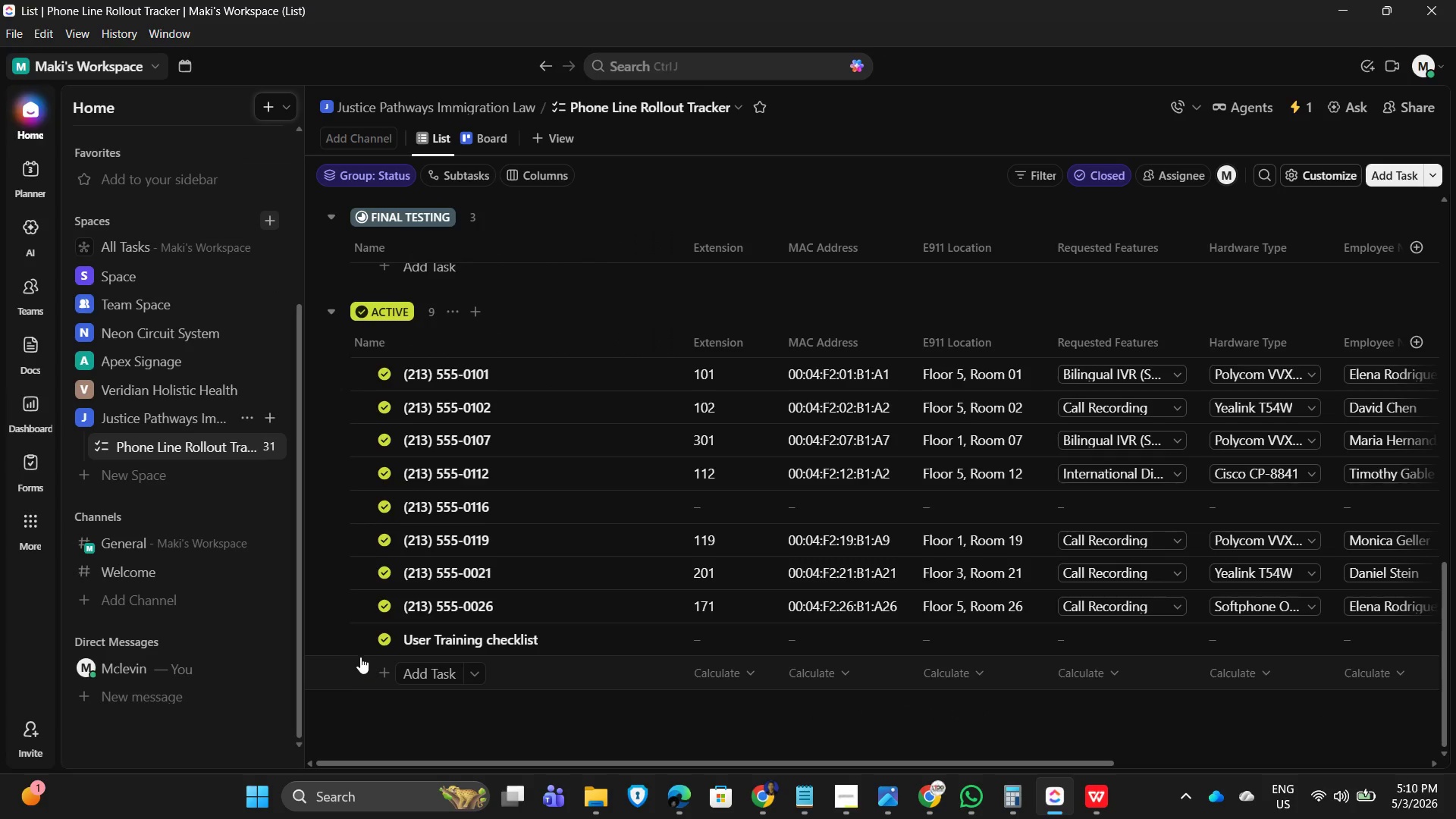 
left_click([334, 638])
 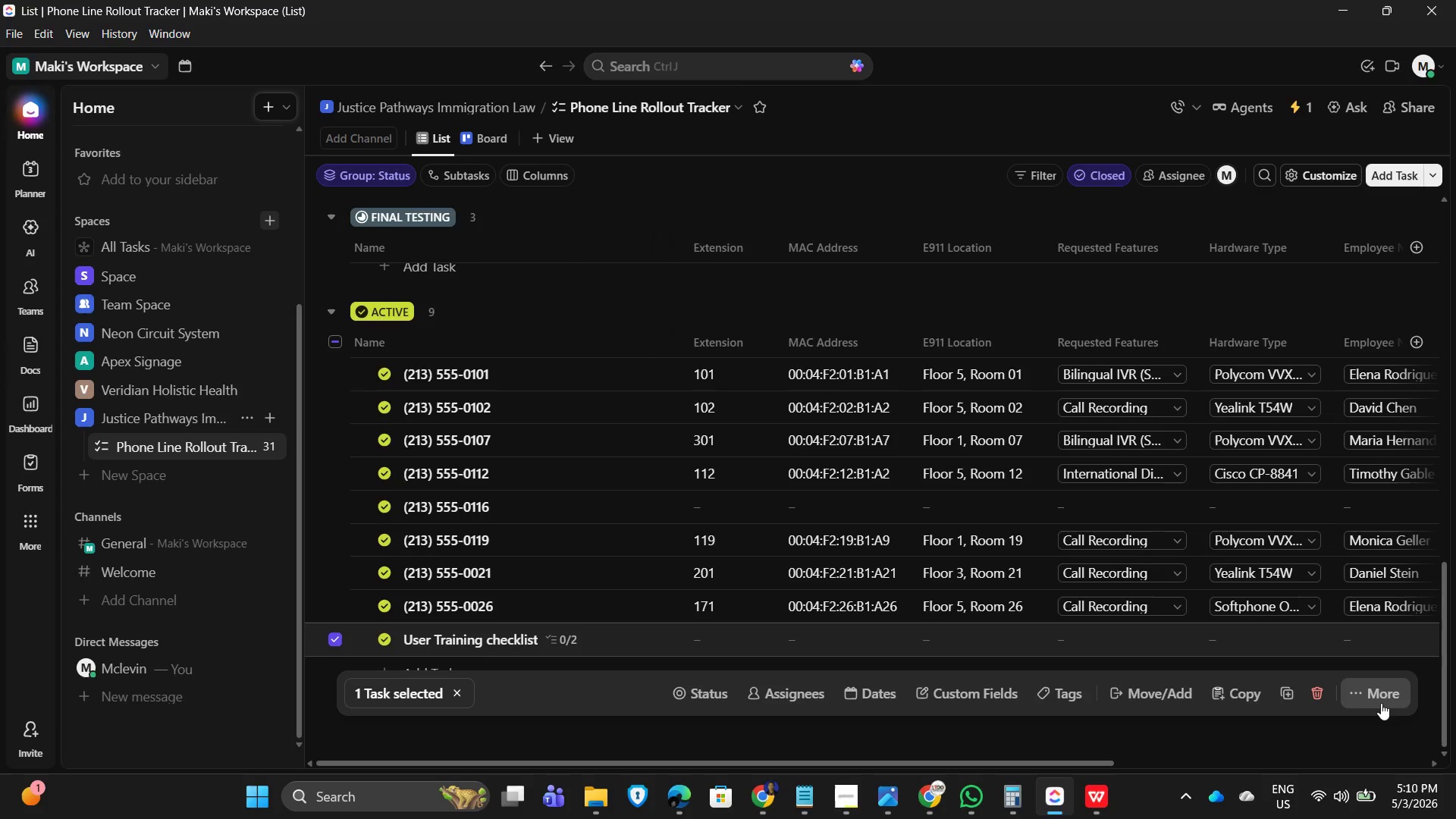 
left_click([1319, 695])
 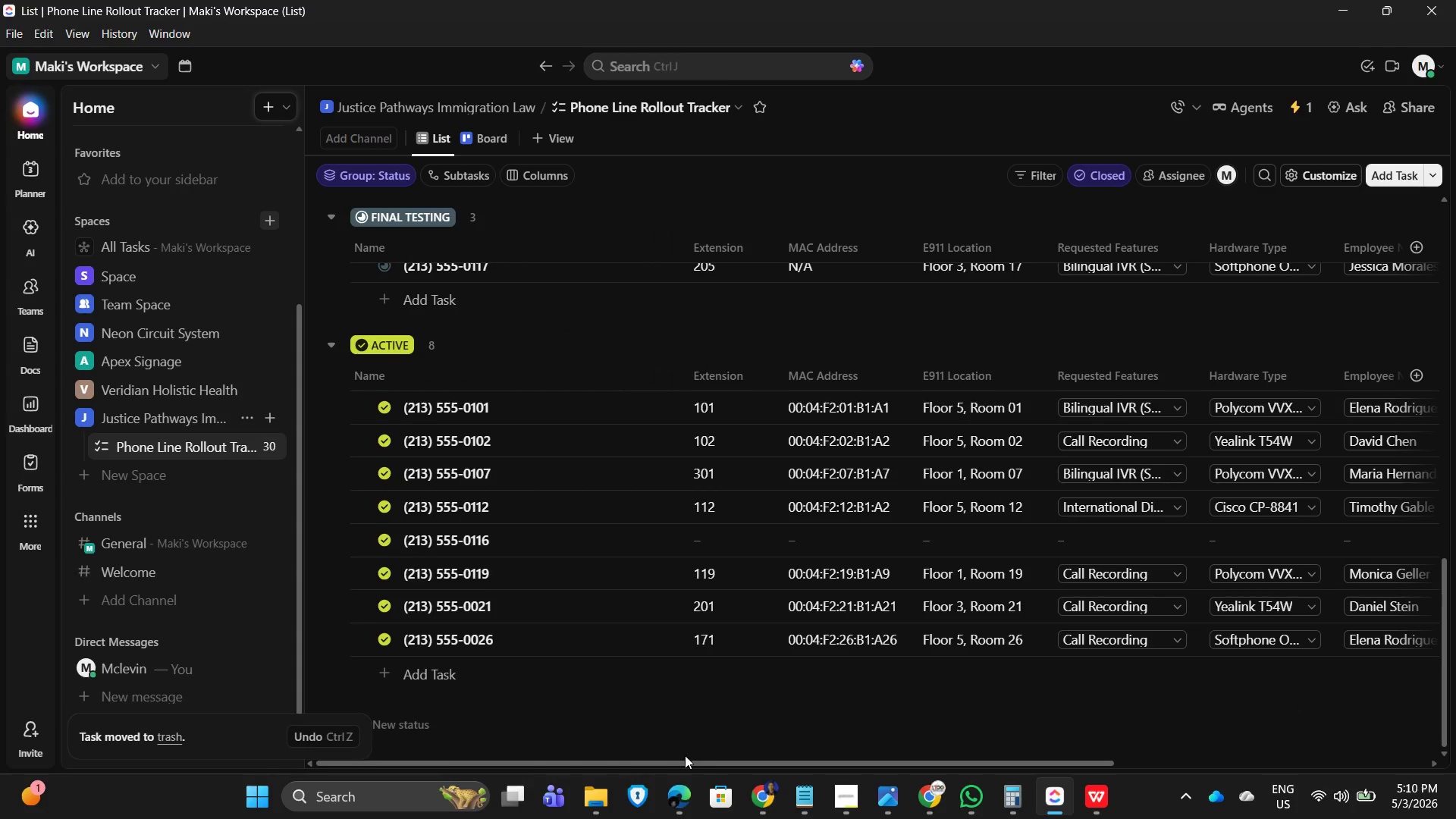 
left_click_drag(start_coordinate=[686, 762], to_coordinate=[1203, 777])
 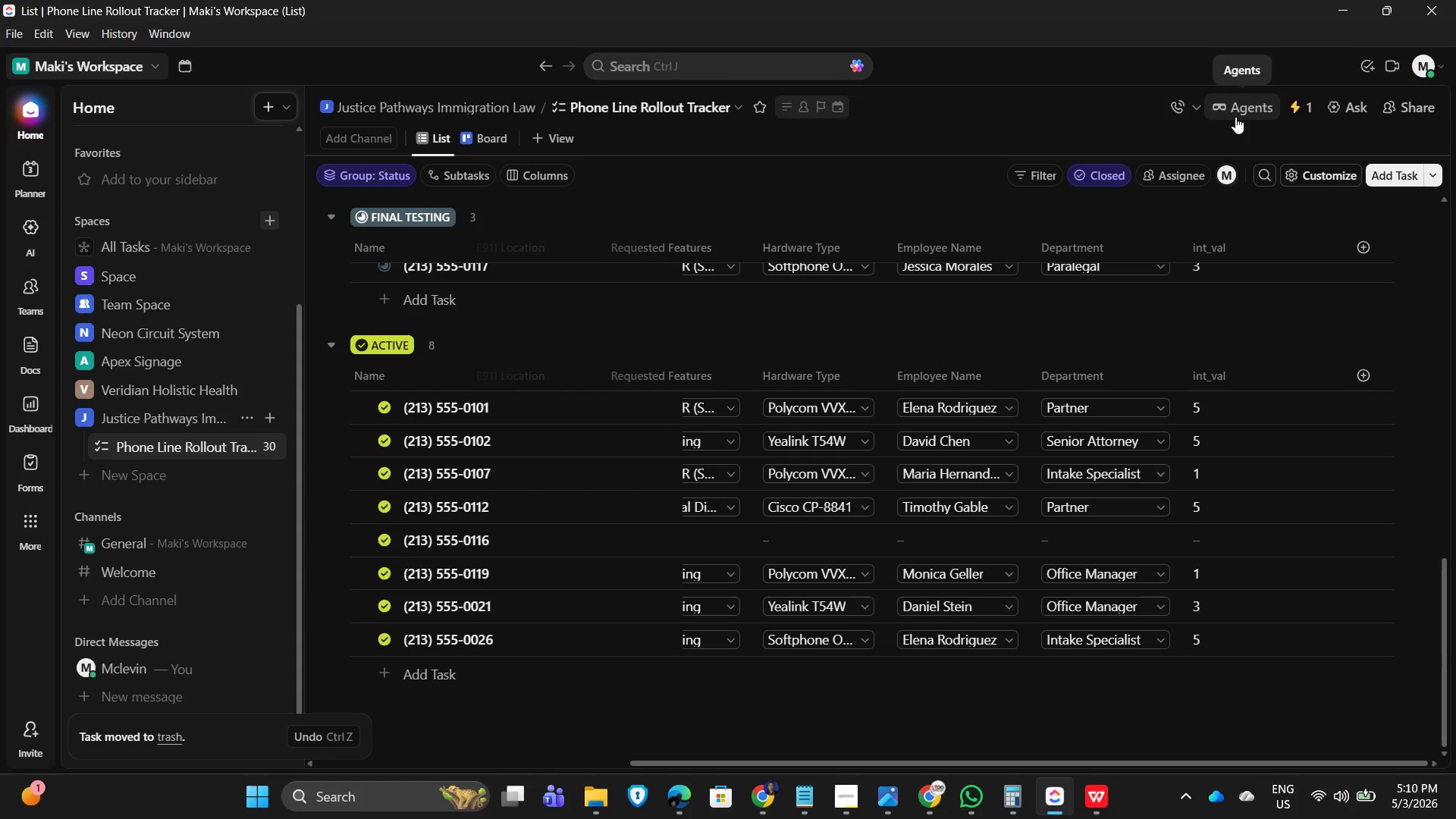 
scroll: coordinate [1277, 386], scroll_direction: up, amount: 4.0
 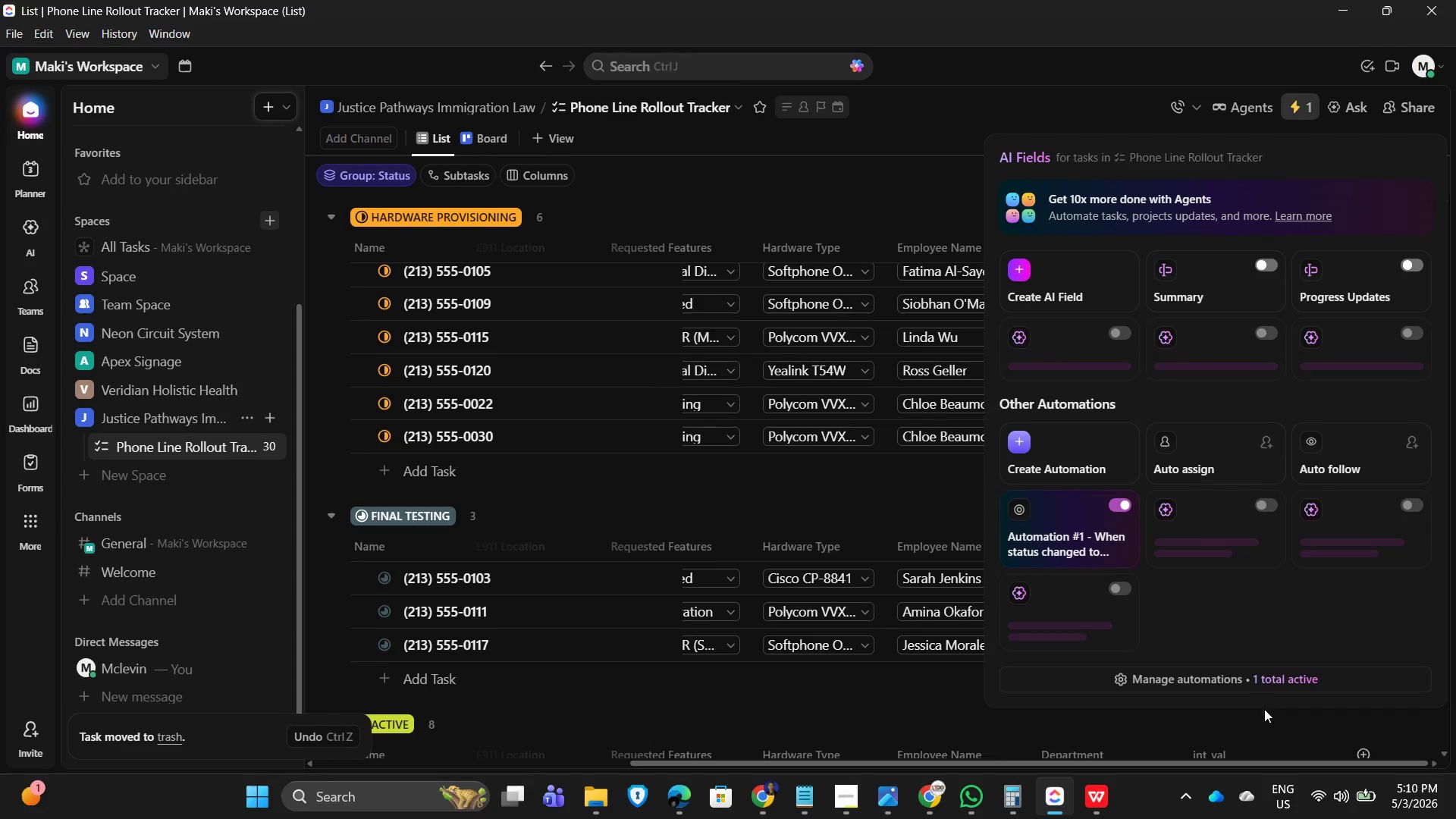 
left_click([1222, 682])
 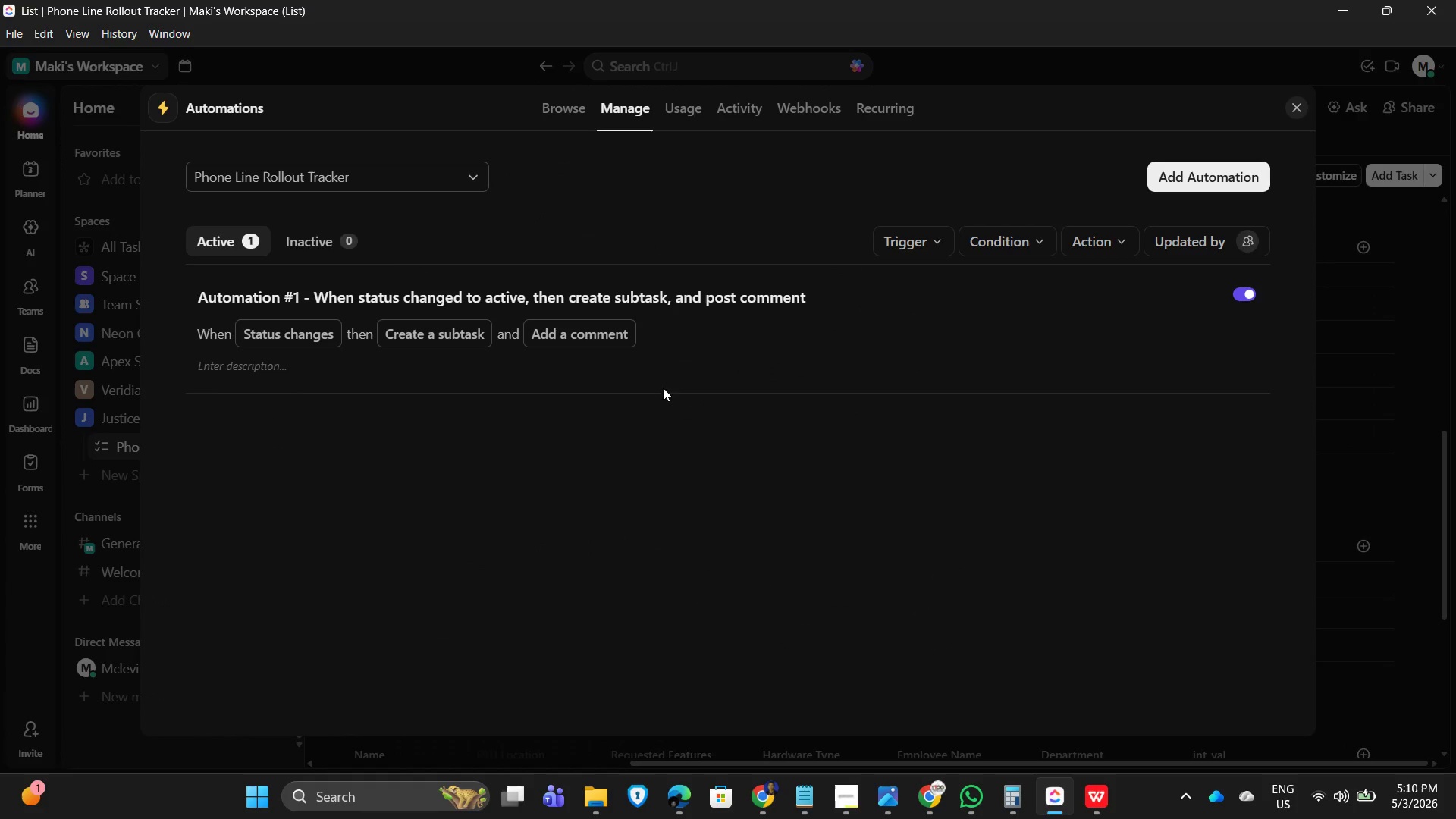 
left_click([833, 333])
 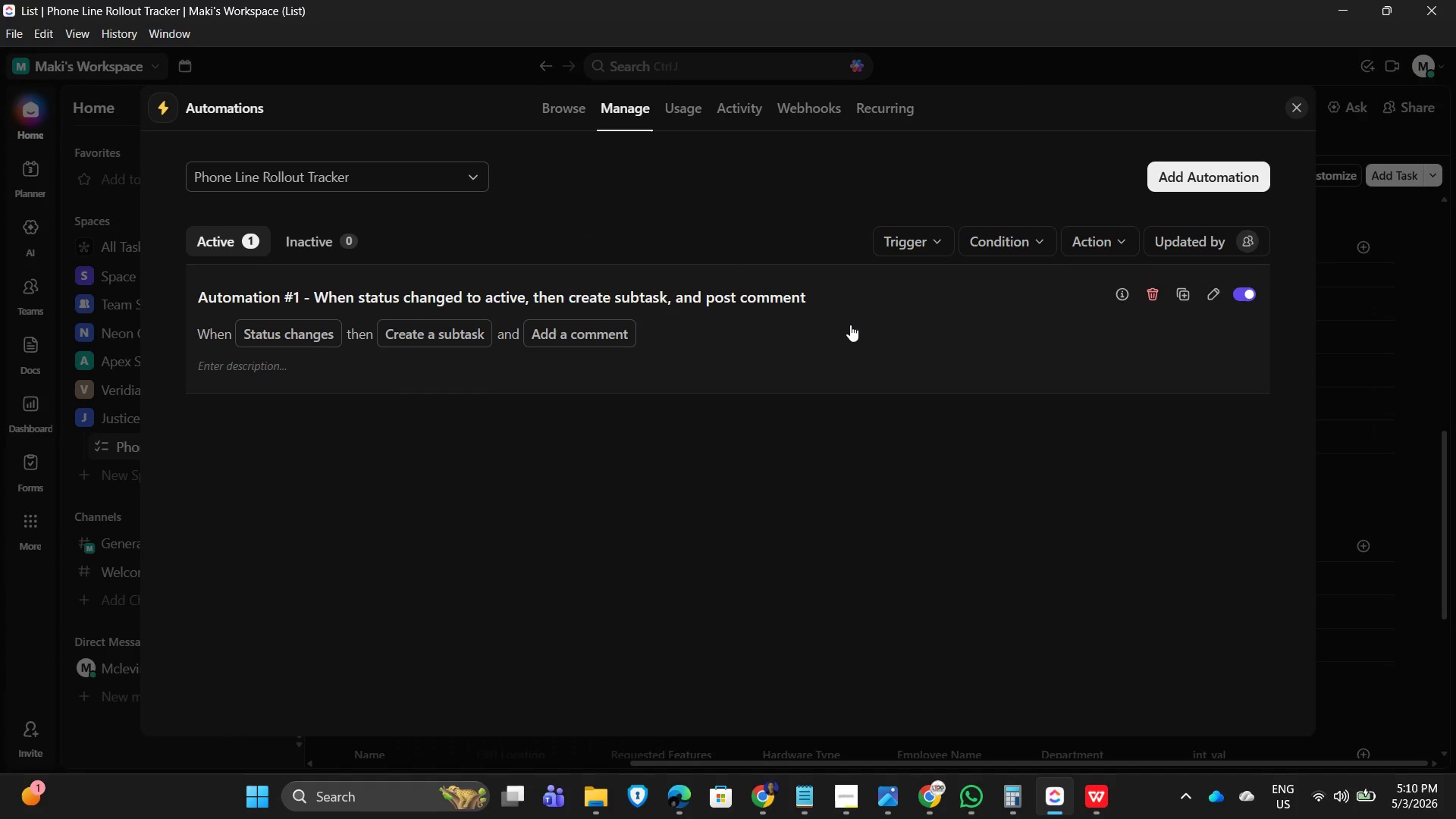 
left_click([772, 322])
 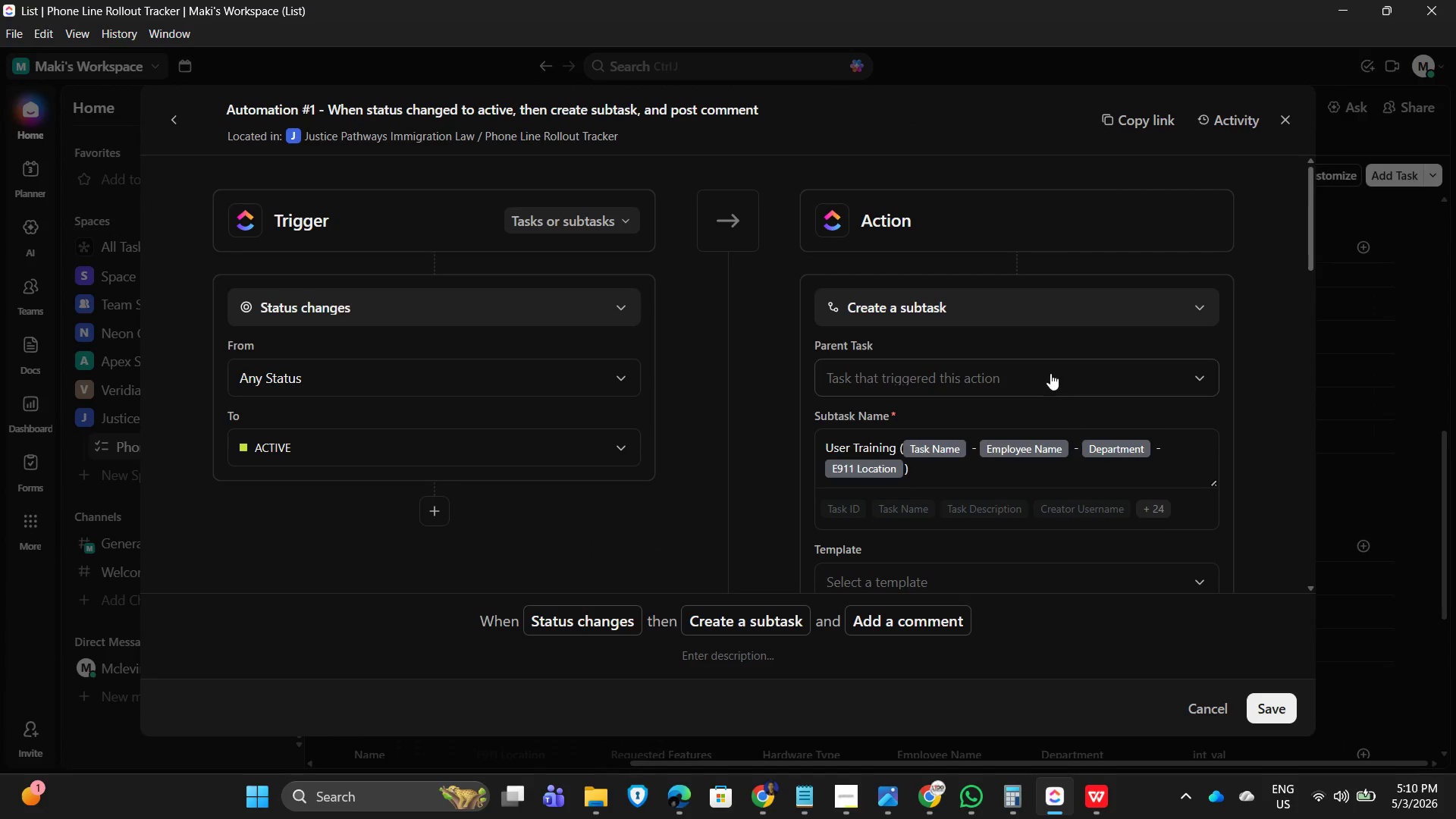 
scroll: coordinate [998, 413], scroll_direction: down, amount: 10.0
 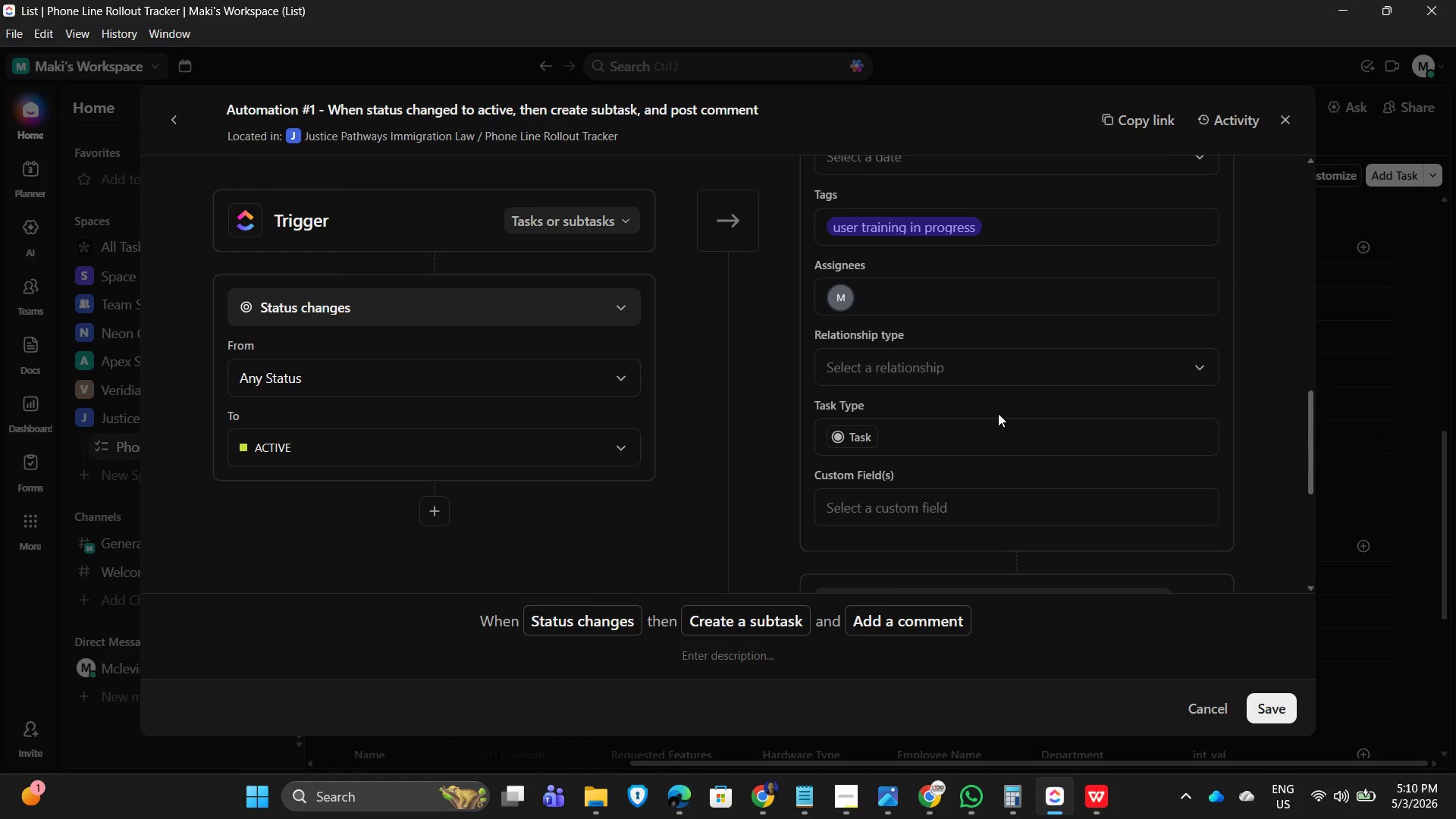 
scroll: coordinate [999, 416], scroll_direction: down, amount: 1.0
 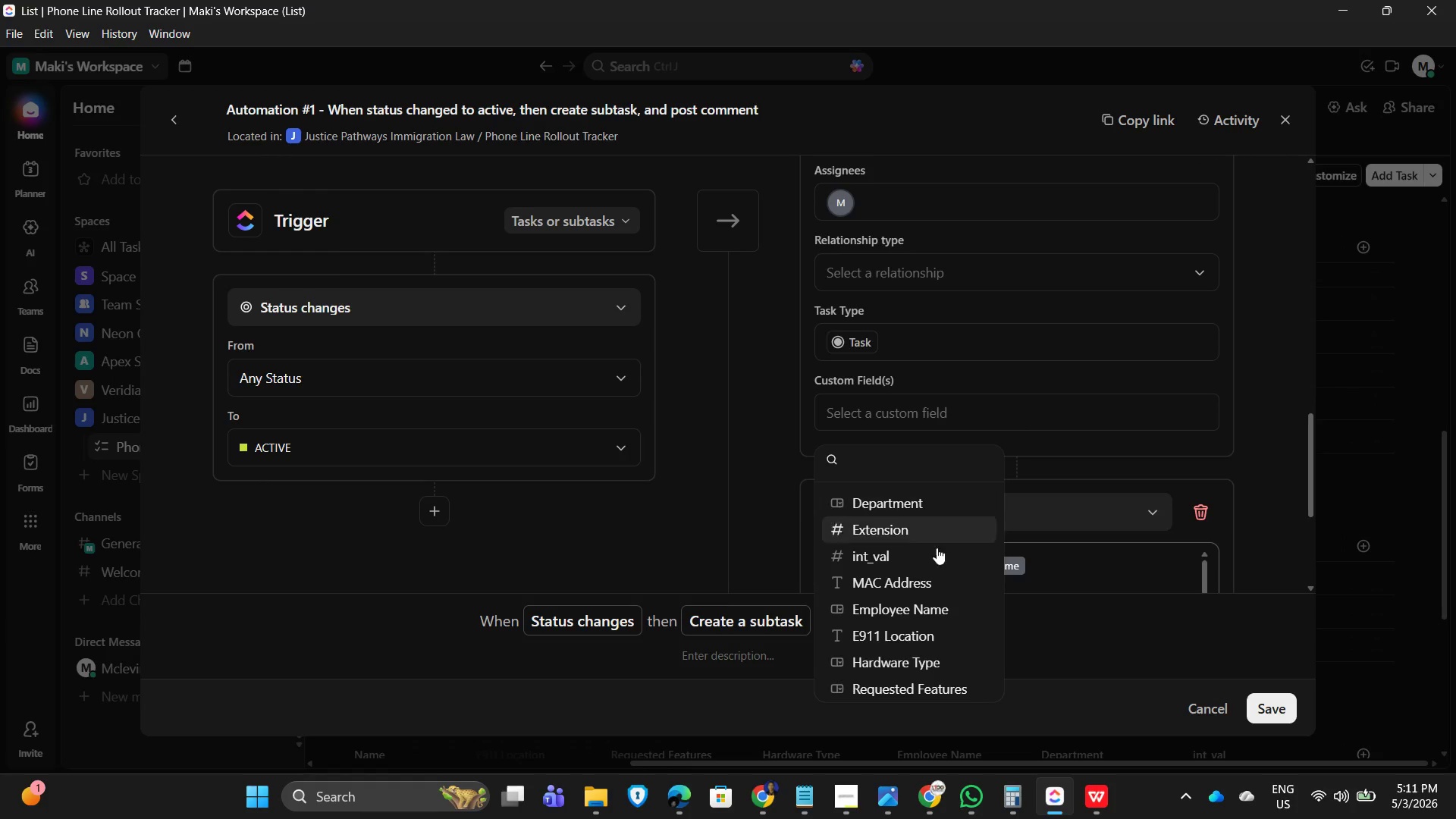 
scroll: coordinate [913, 631], scroll_direction: none, amount: 0.0
 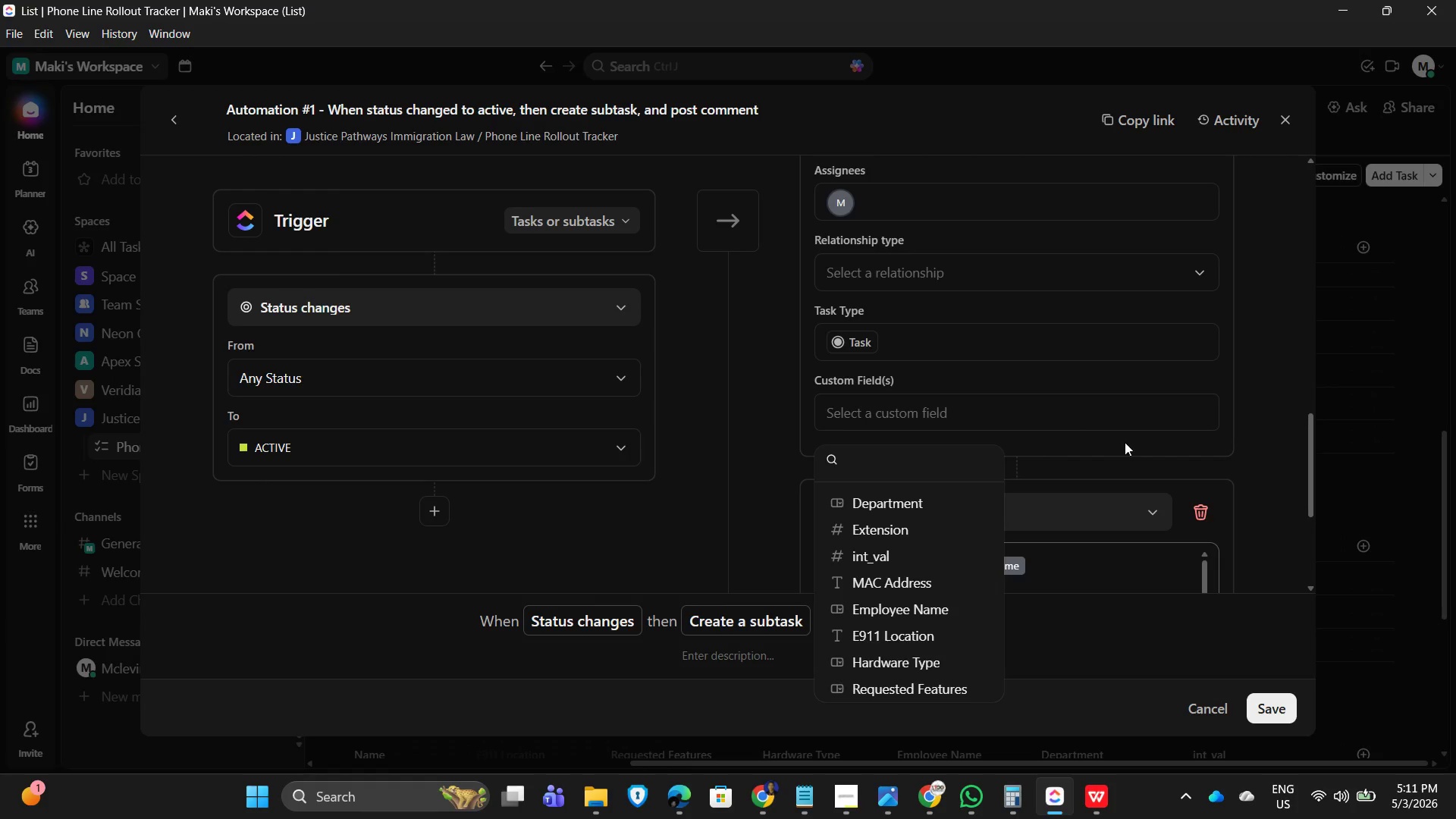 
left_click([1159, 448])
 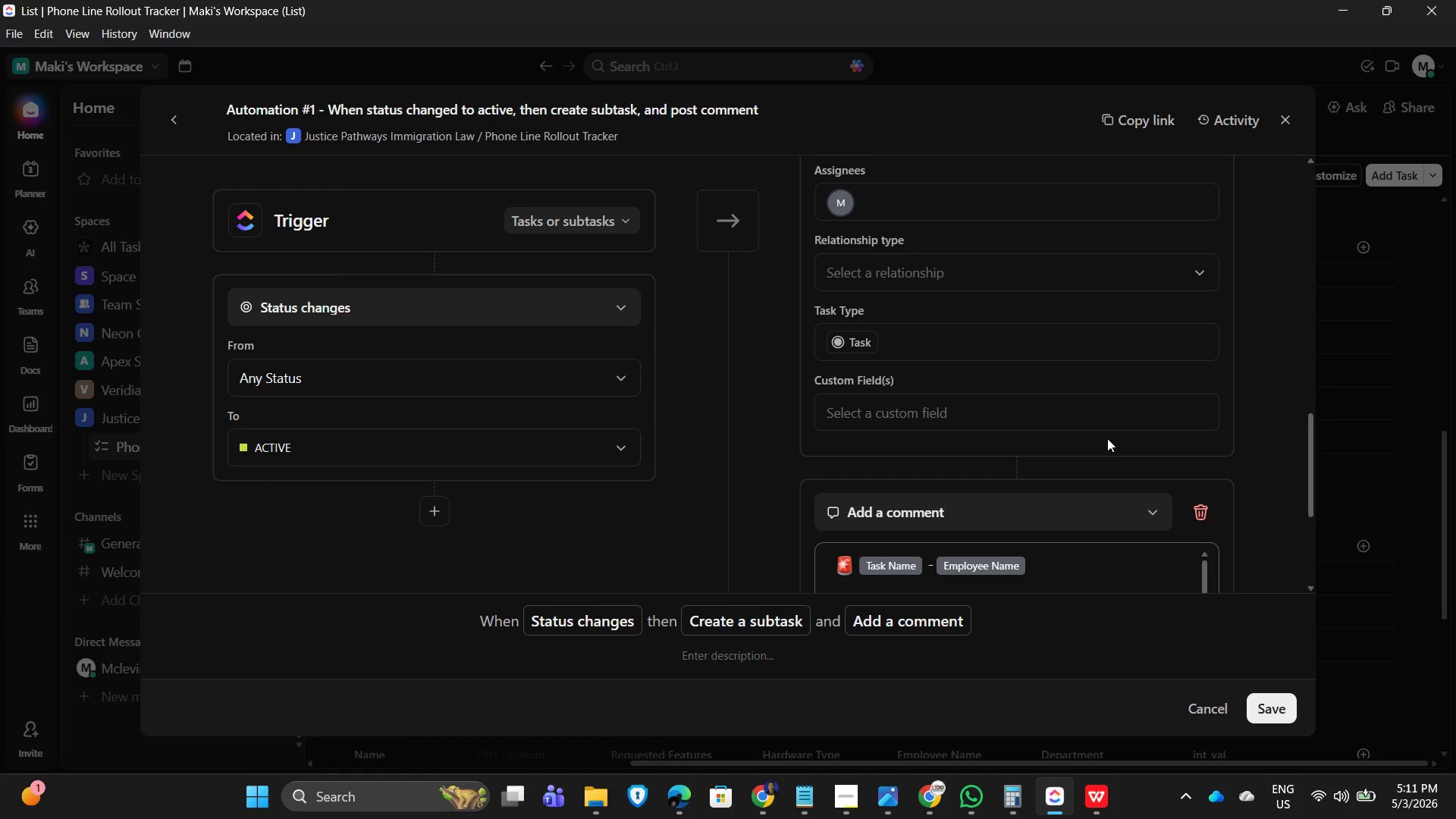 
wait(7.75)
 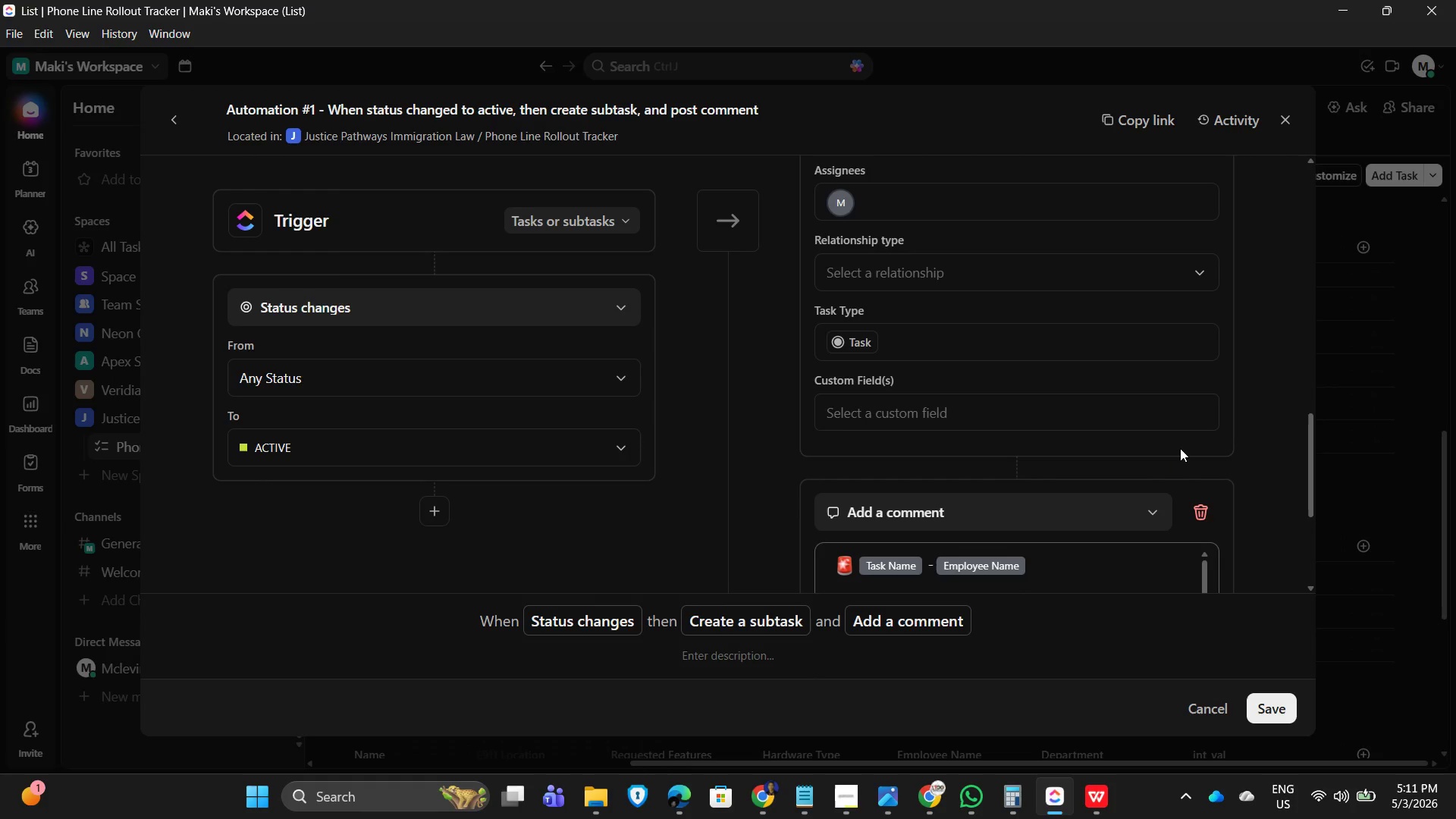 
scroll: coordinate [1106, 438], scroll_direction: up, amount: 3.0
 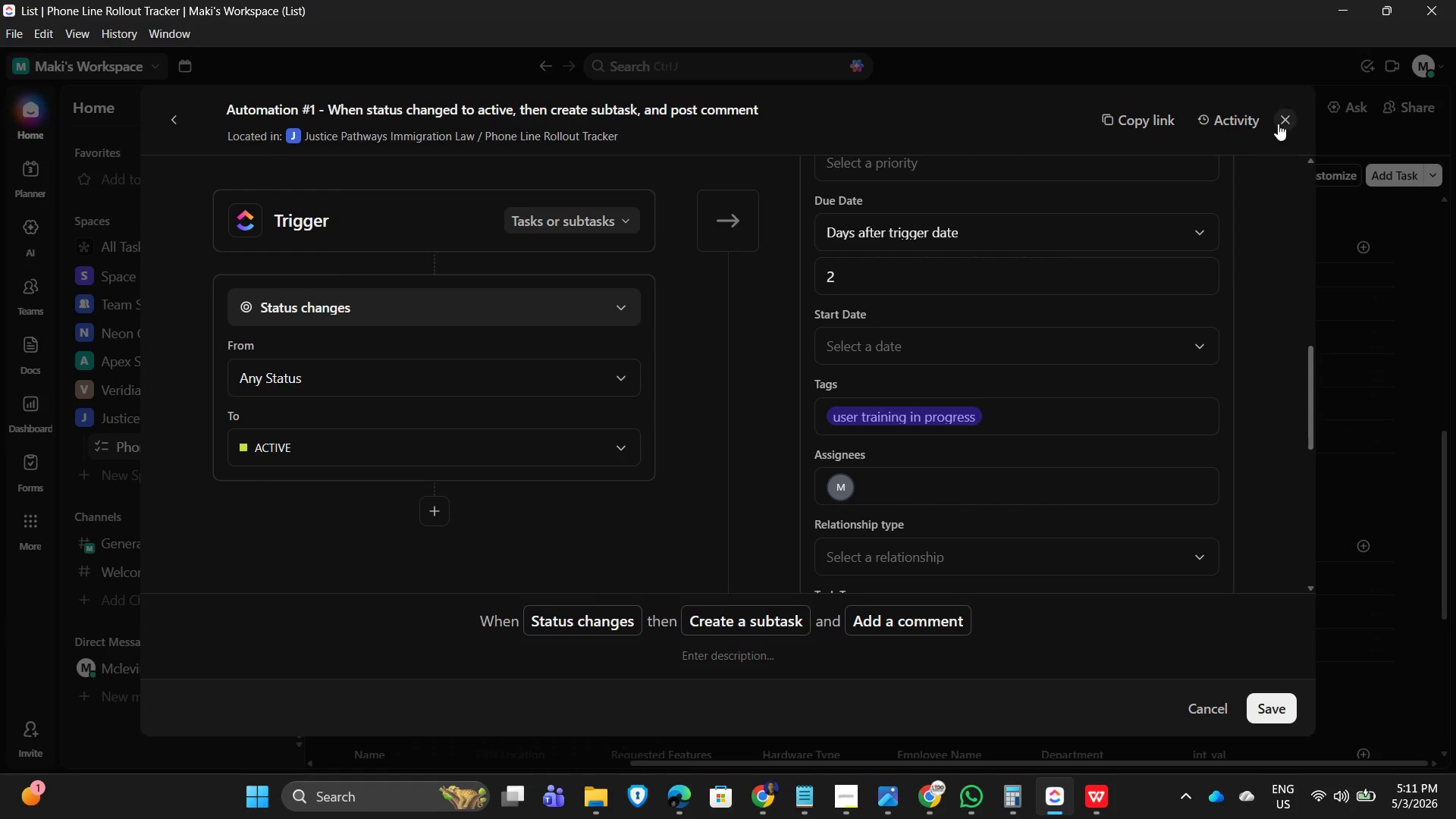 
left_click([1283, 119])
 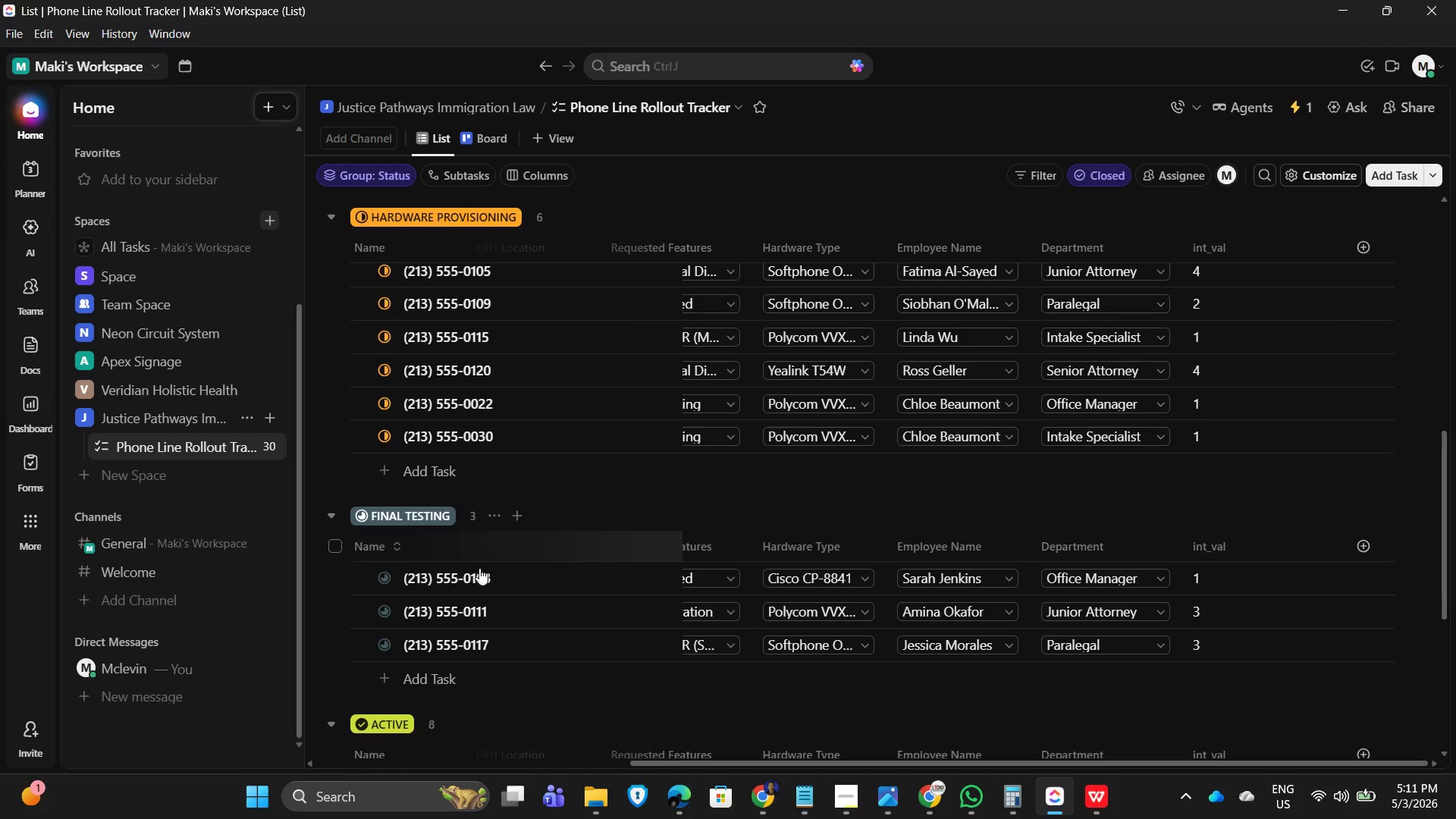 
scroll: coordinate [415, 607], scroll_direction: down, amount: 9.0
 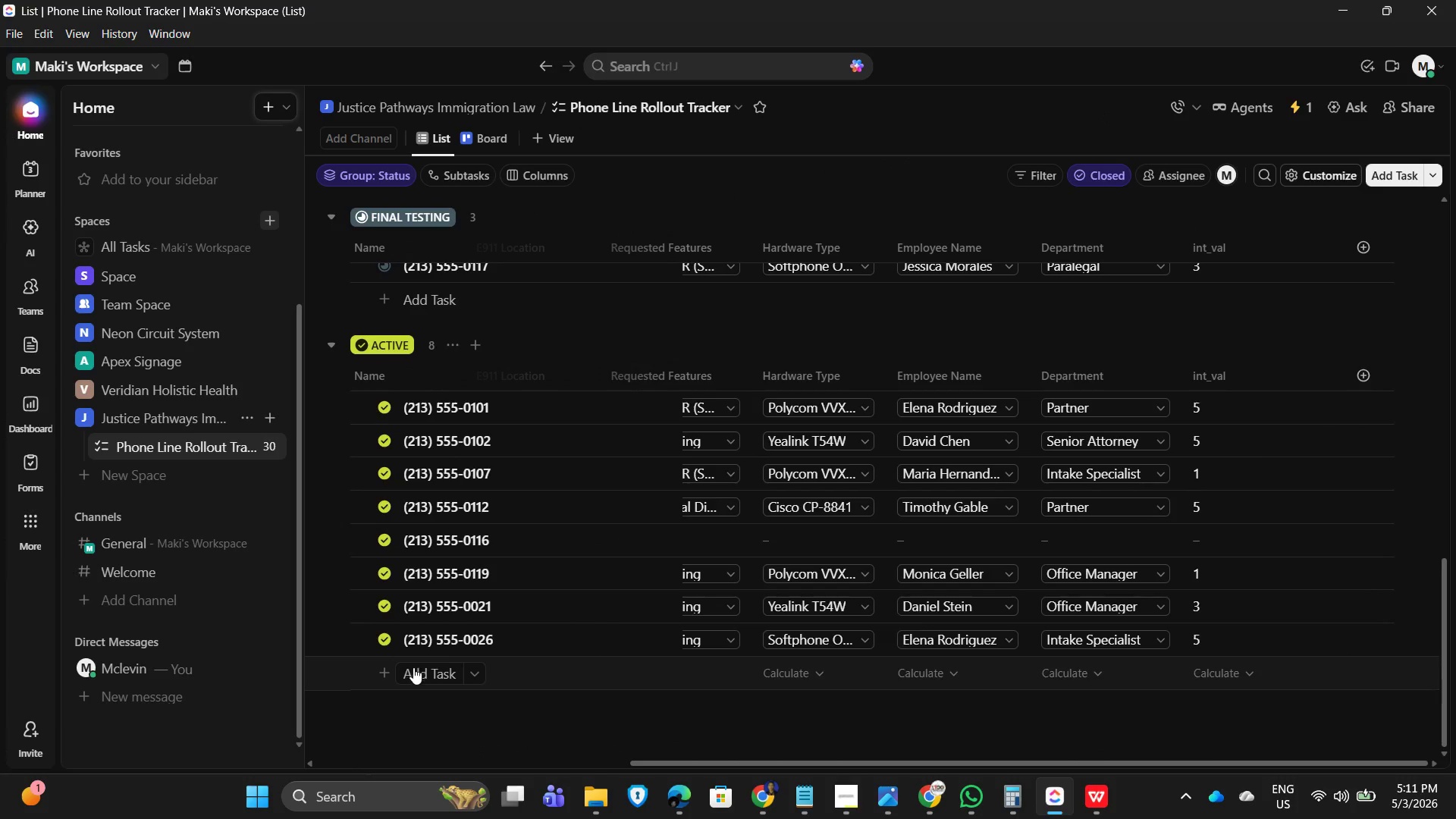 
left_click([413, 673])
 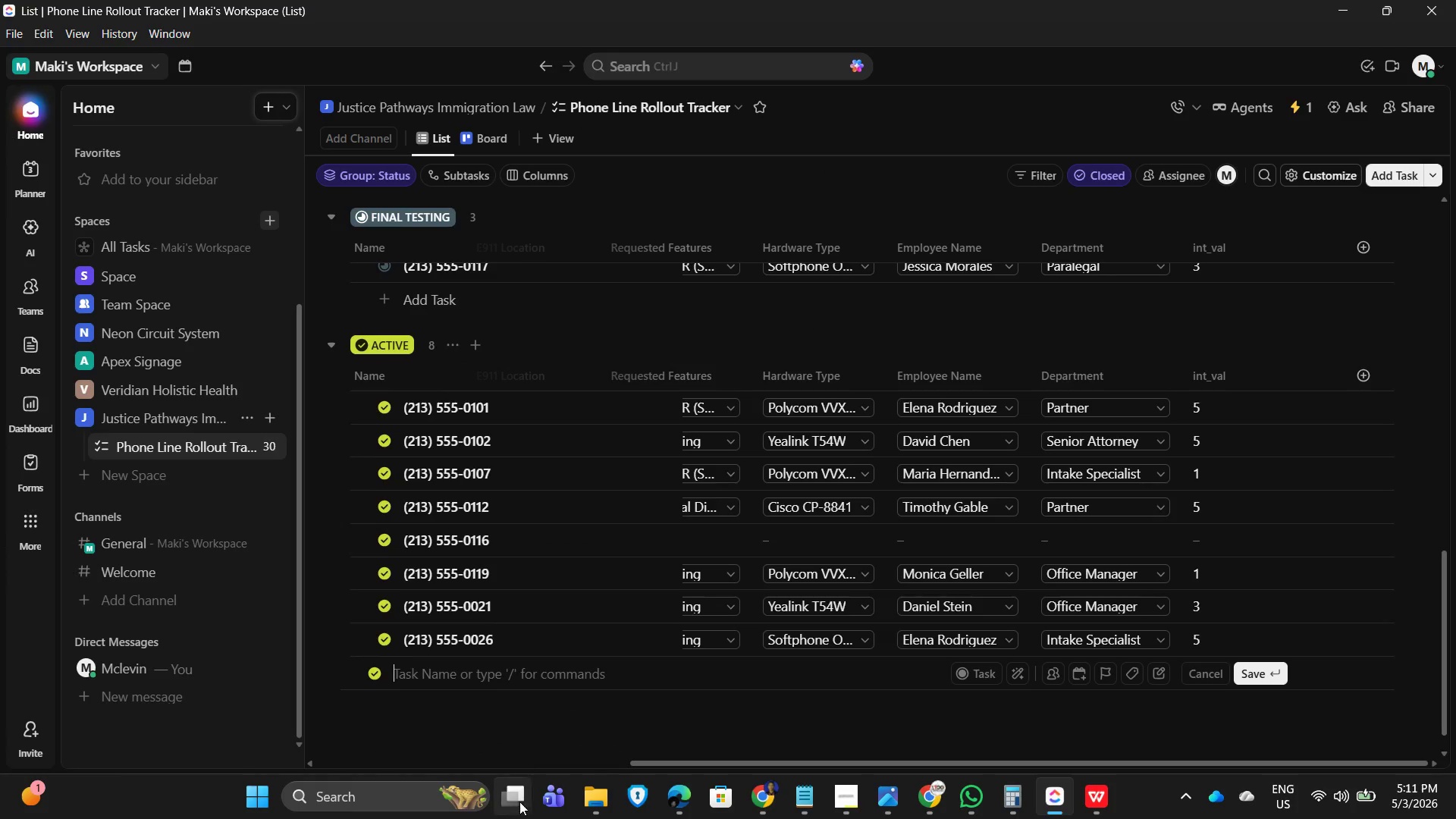 
key(Shift+ShiftLeft)
 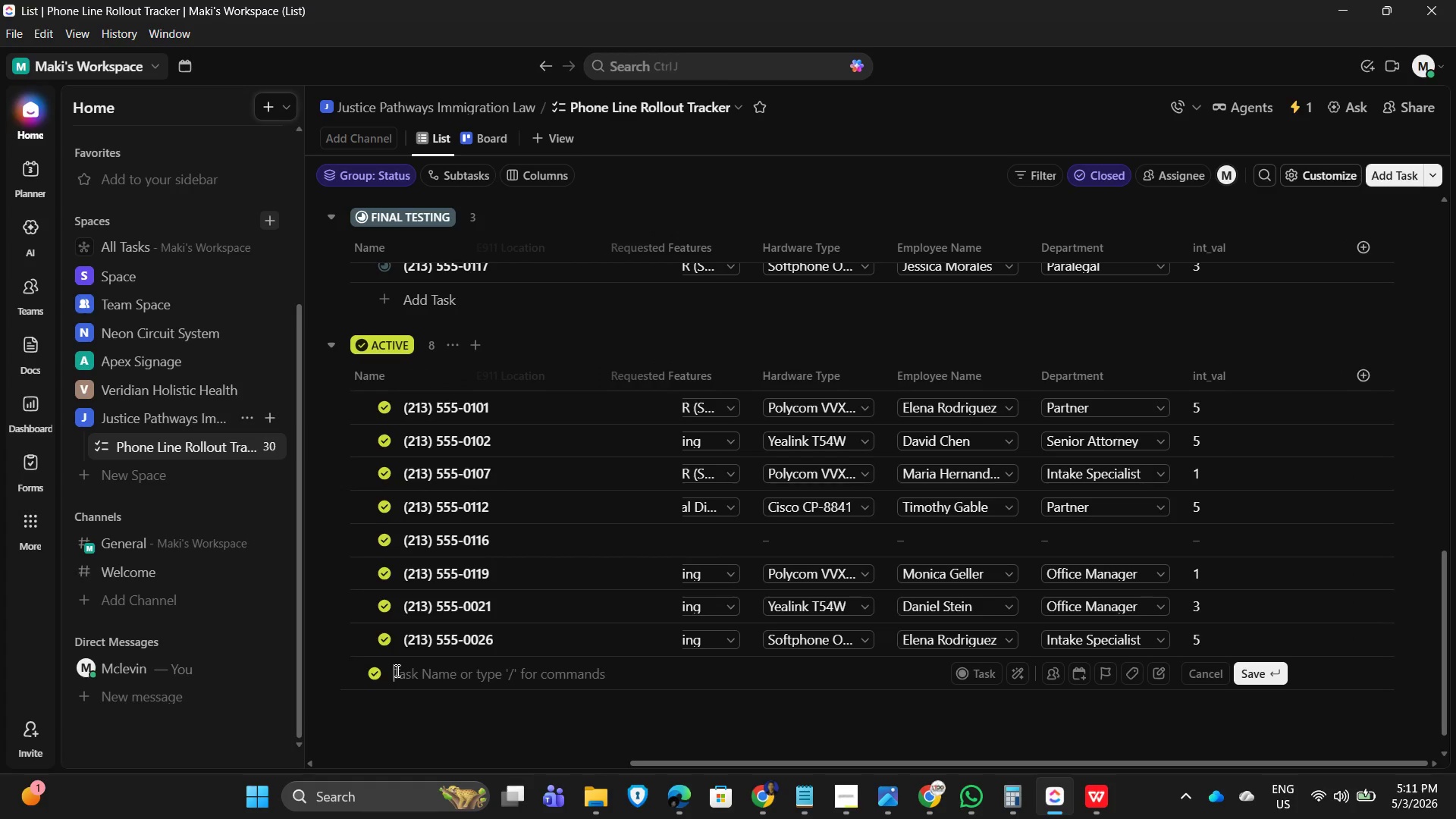 
wait(7.36)
 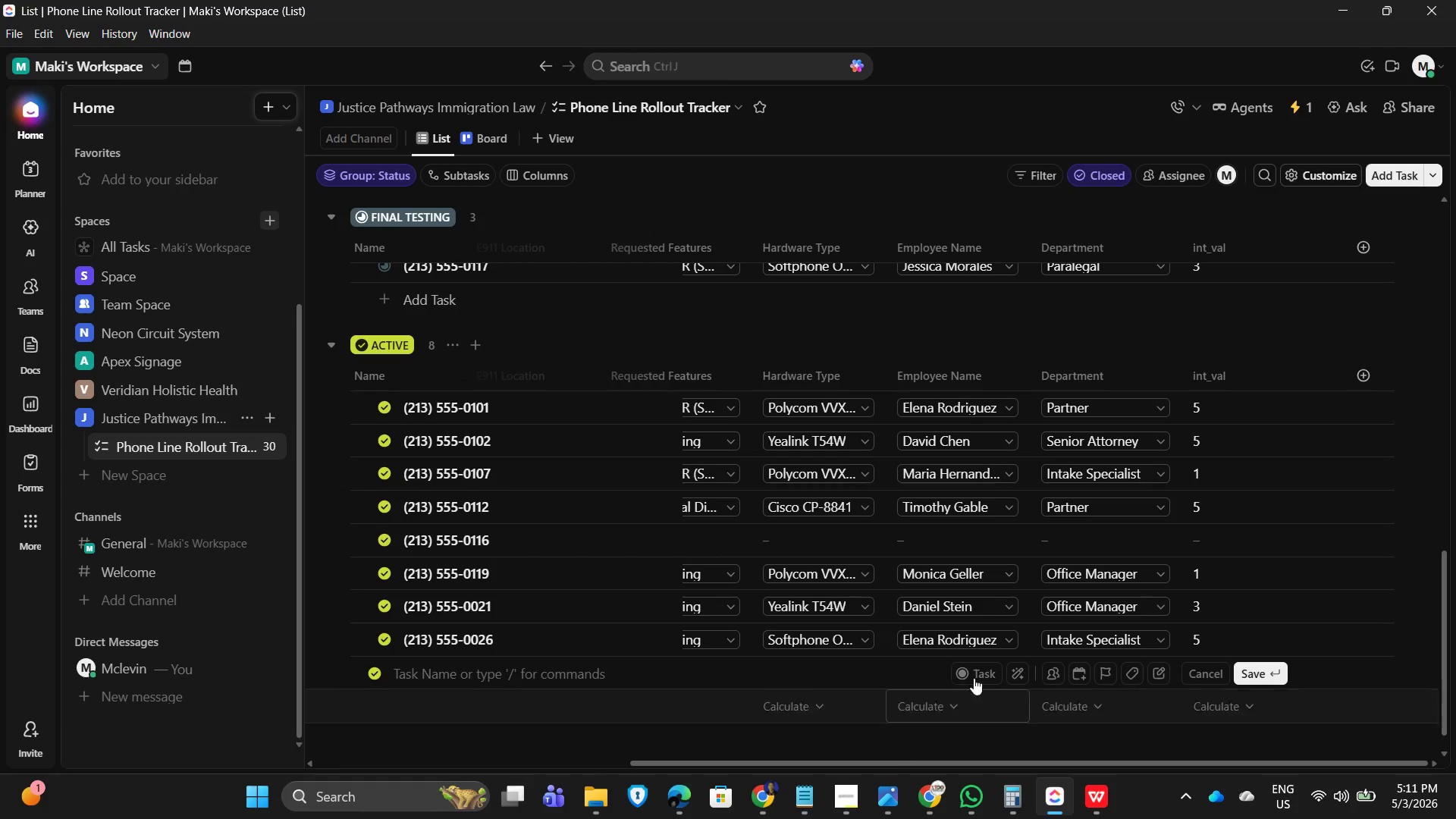 
type(User Training )
 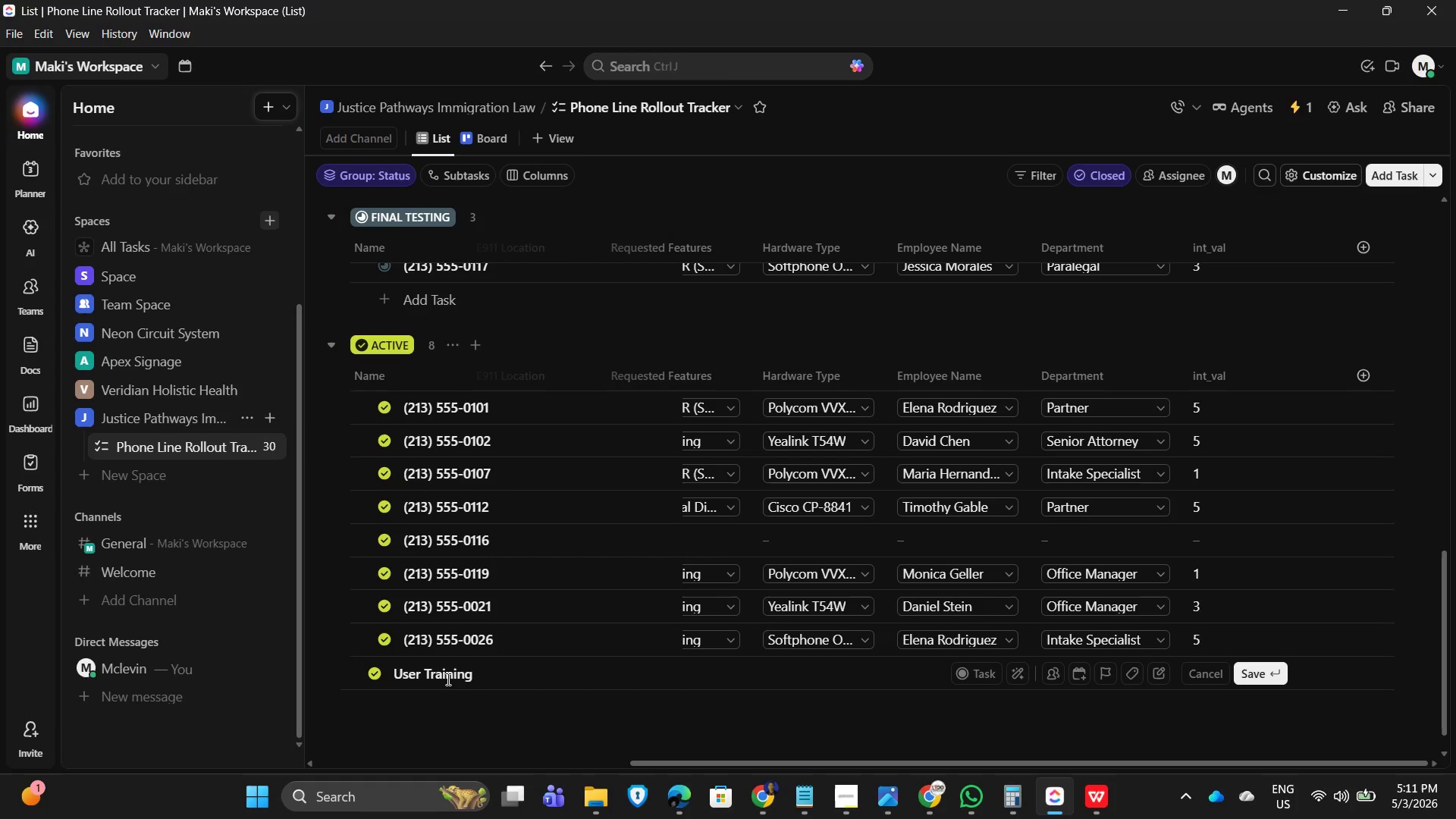 
left_click_drag(start_coordinate=[502, 675], to_coordinate=[347, 651])
 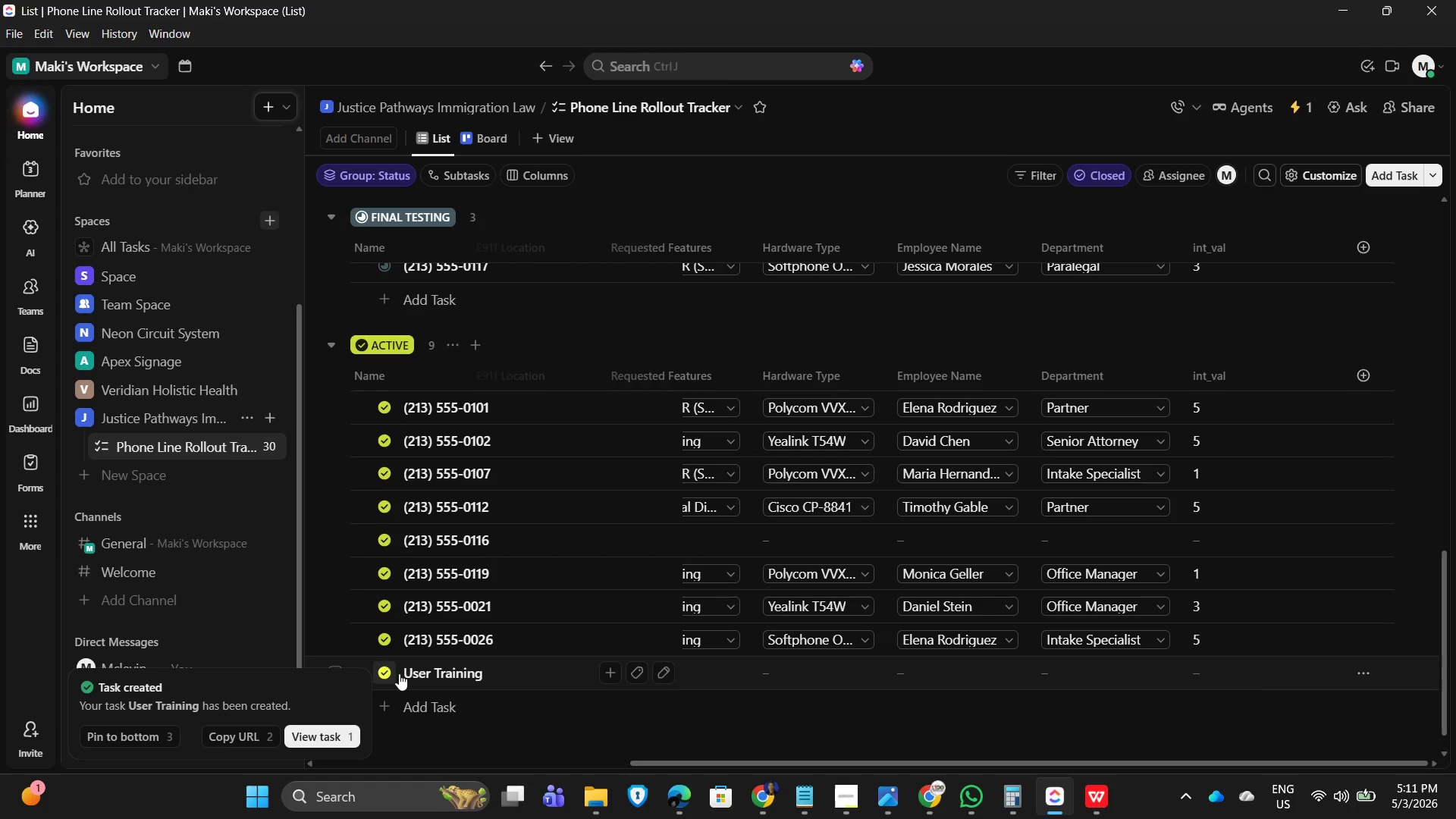 
left_click([331, 665])
 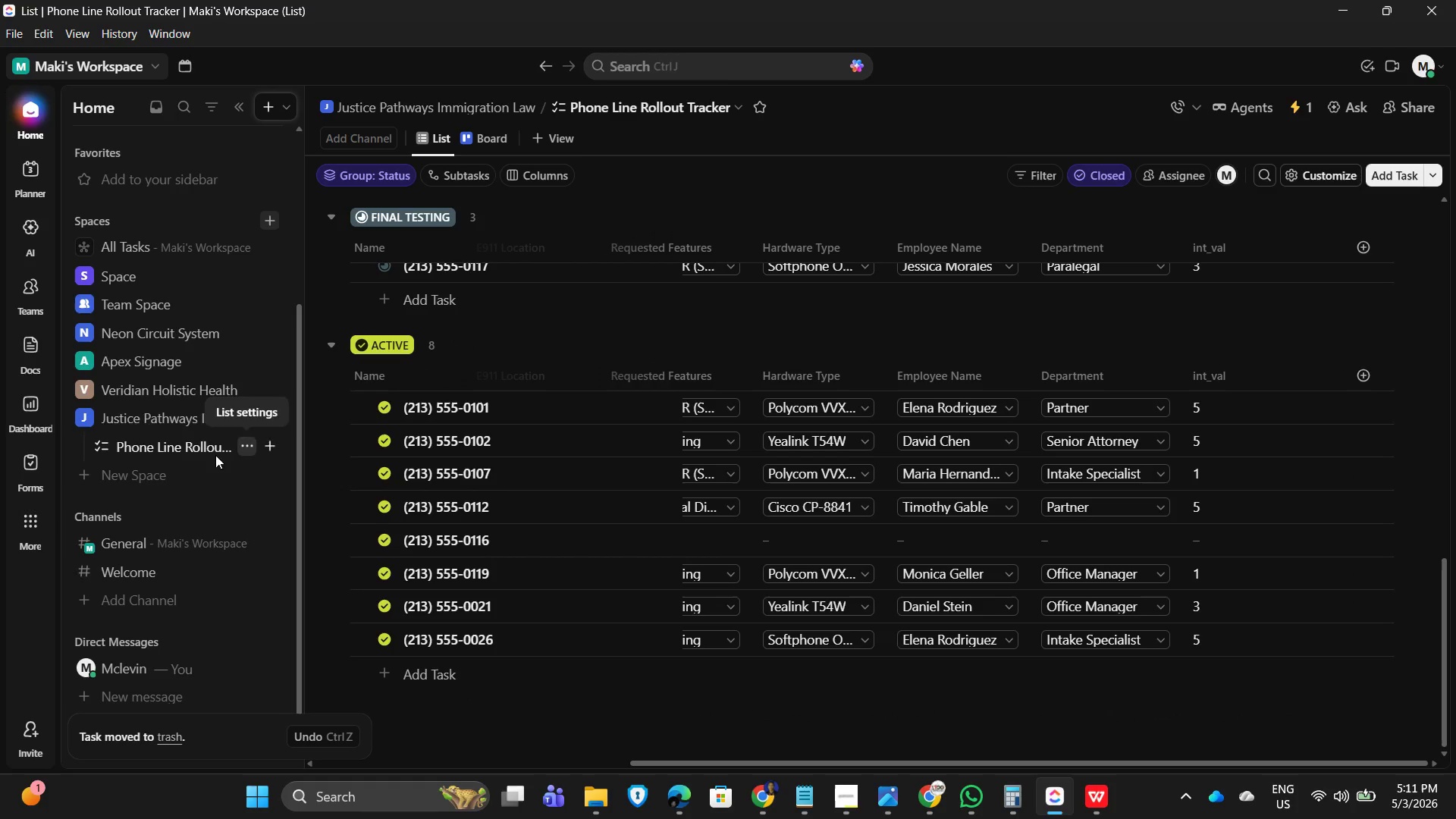 
wait(10.98)
 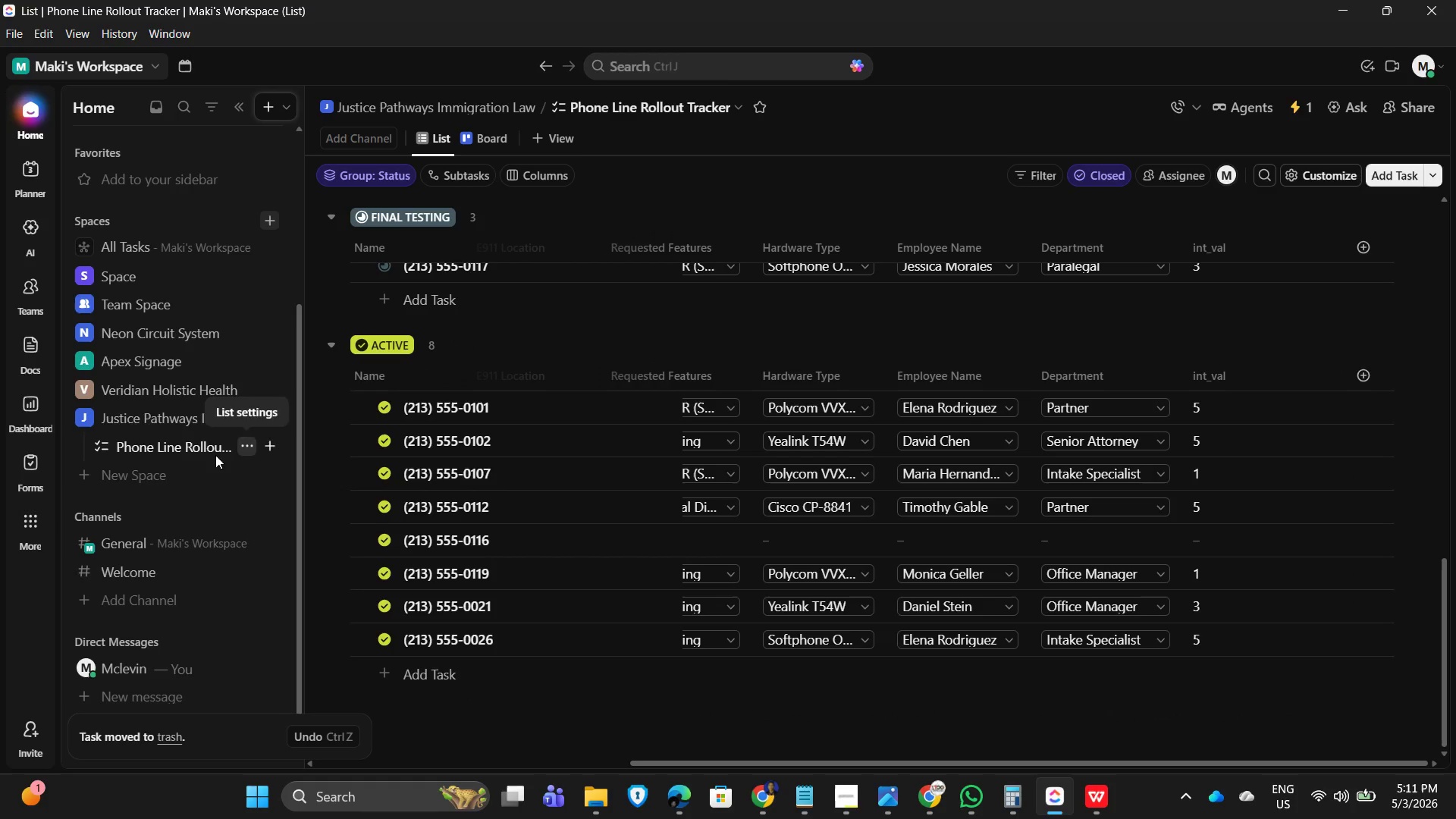 
left_click([271, 447])
 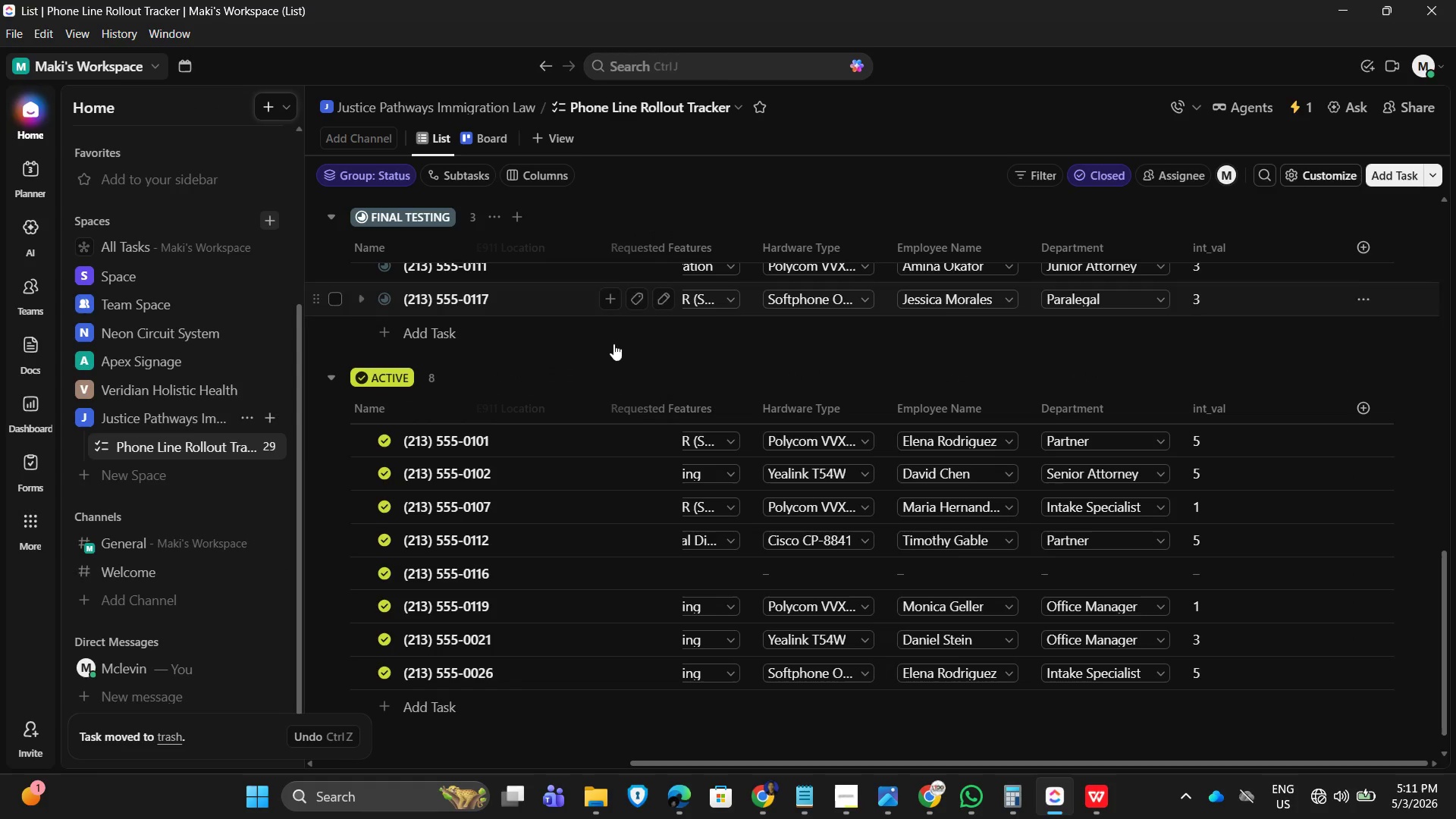 
scroll: coordinate [561, 474], scroll_direction: up, amount: 18.0
 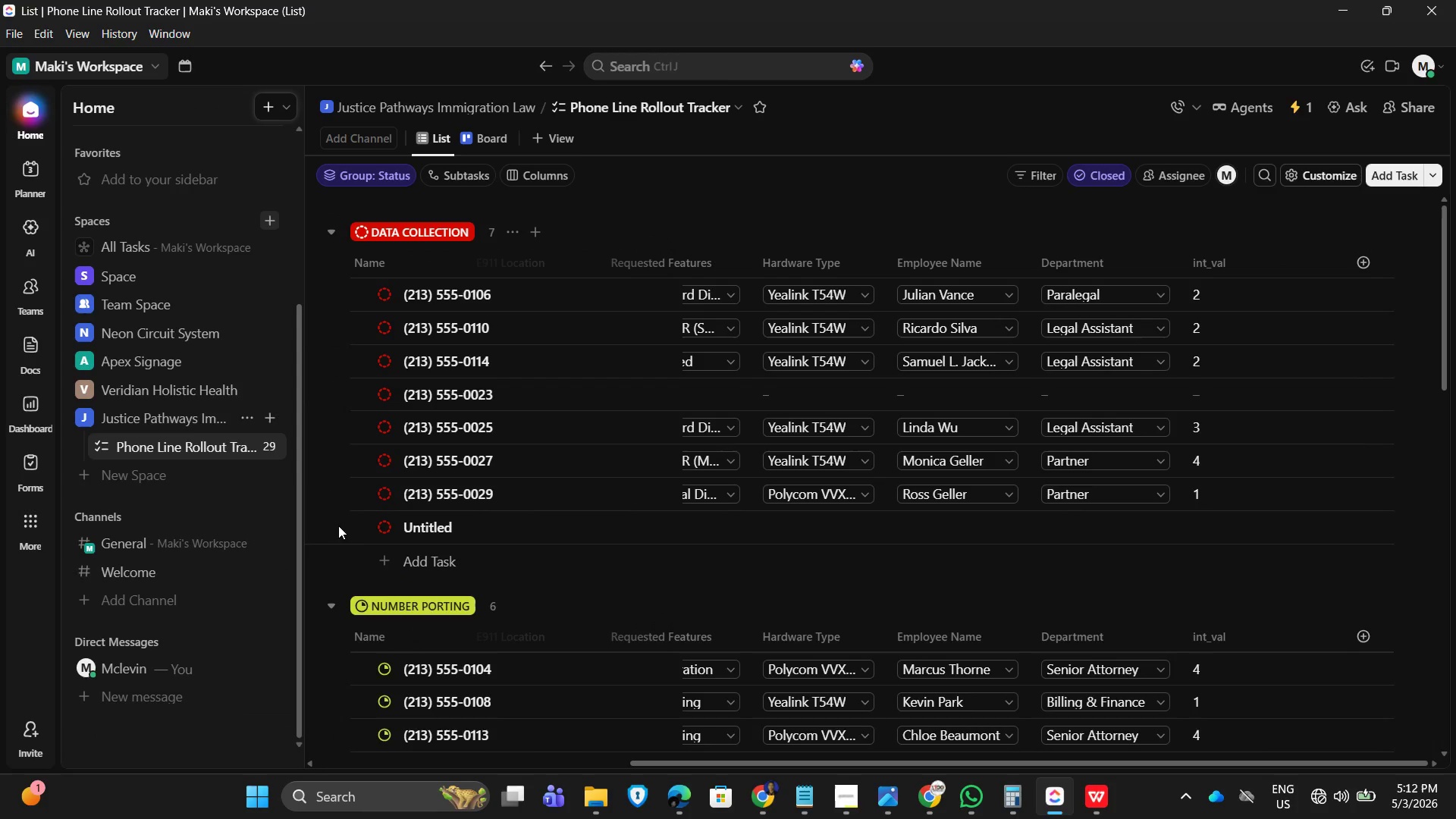 
left_click([322, 529])
 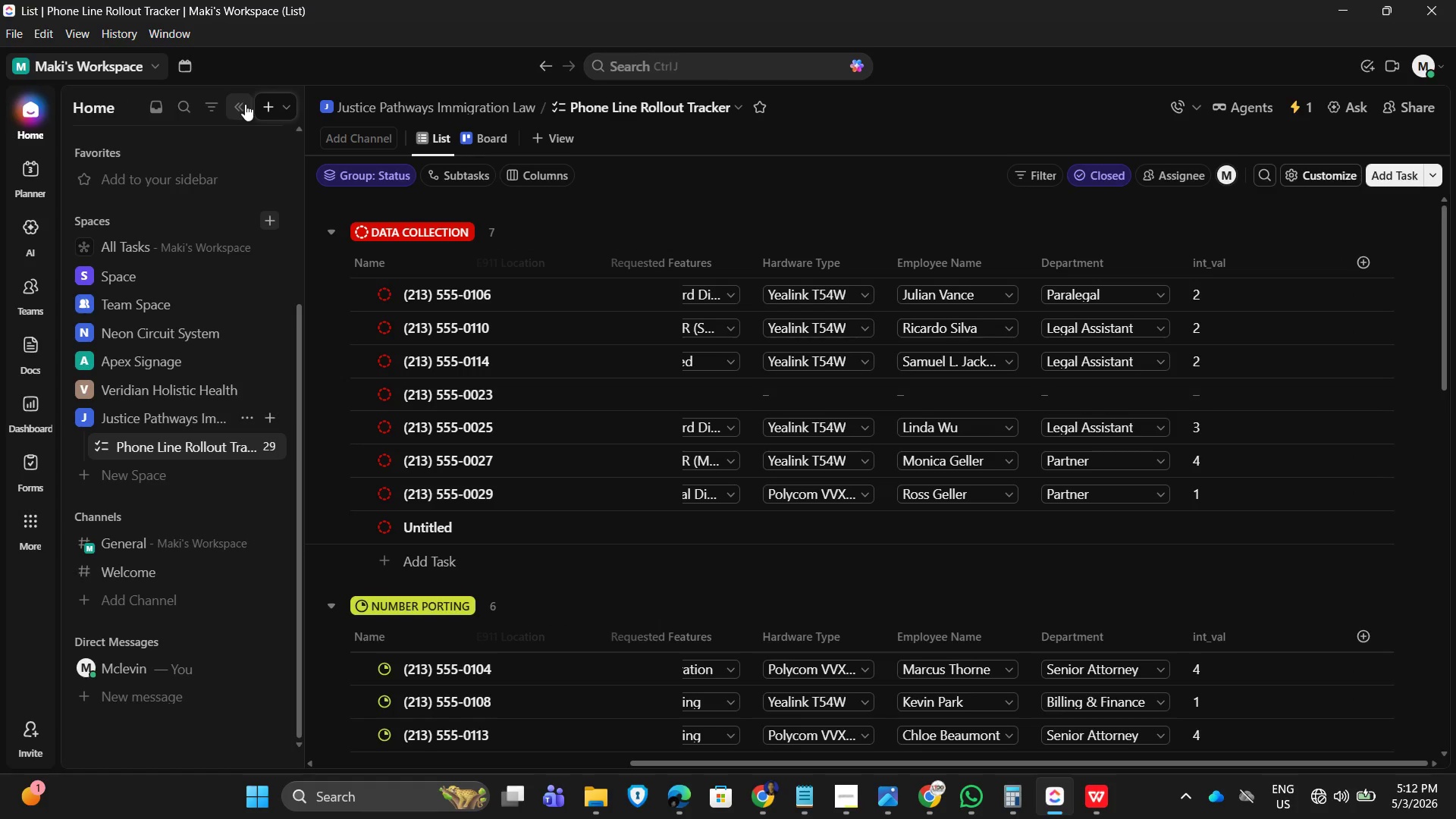 
wait(5.03)
 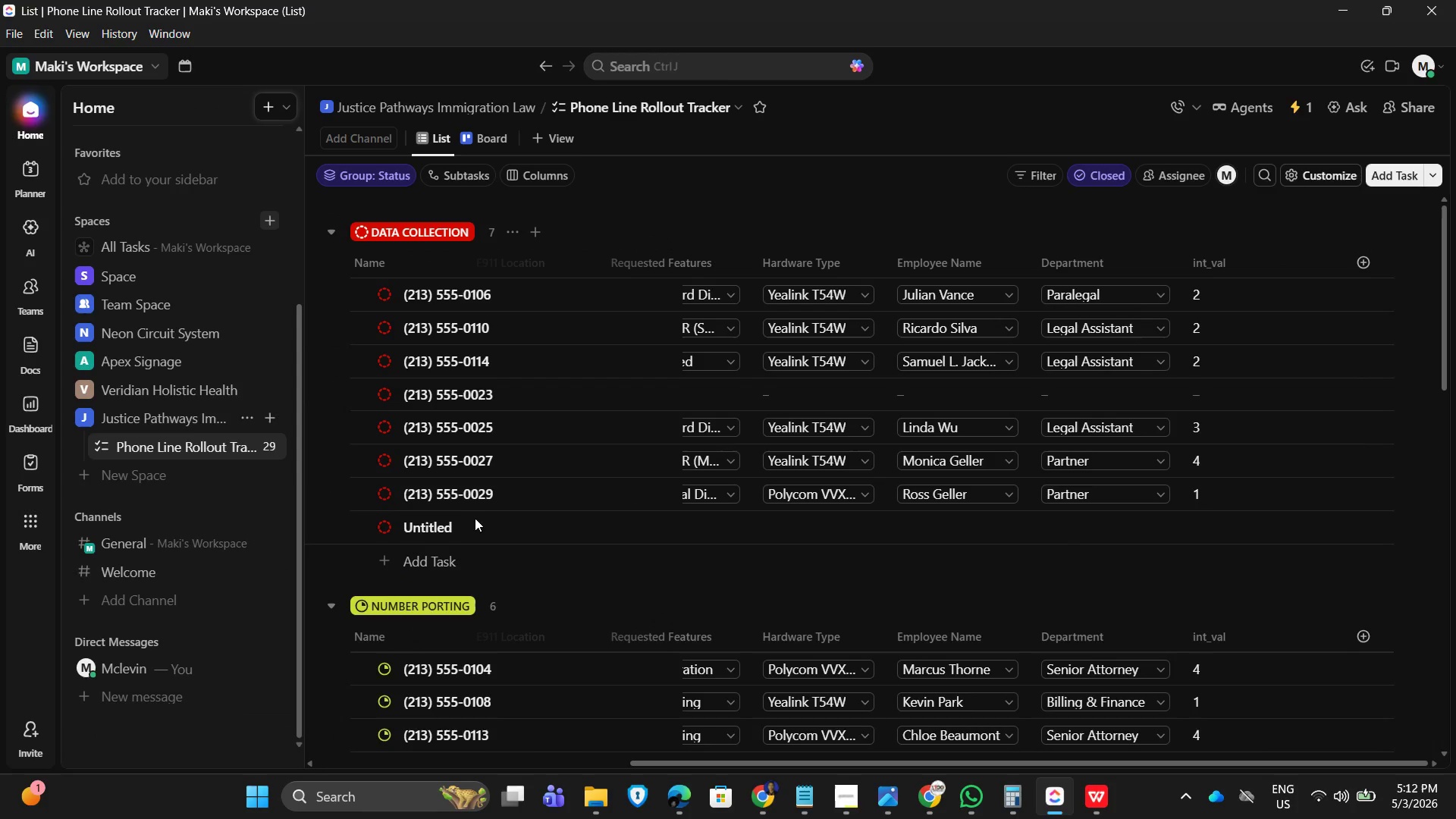 
left_click([419, 523])
 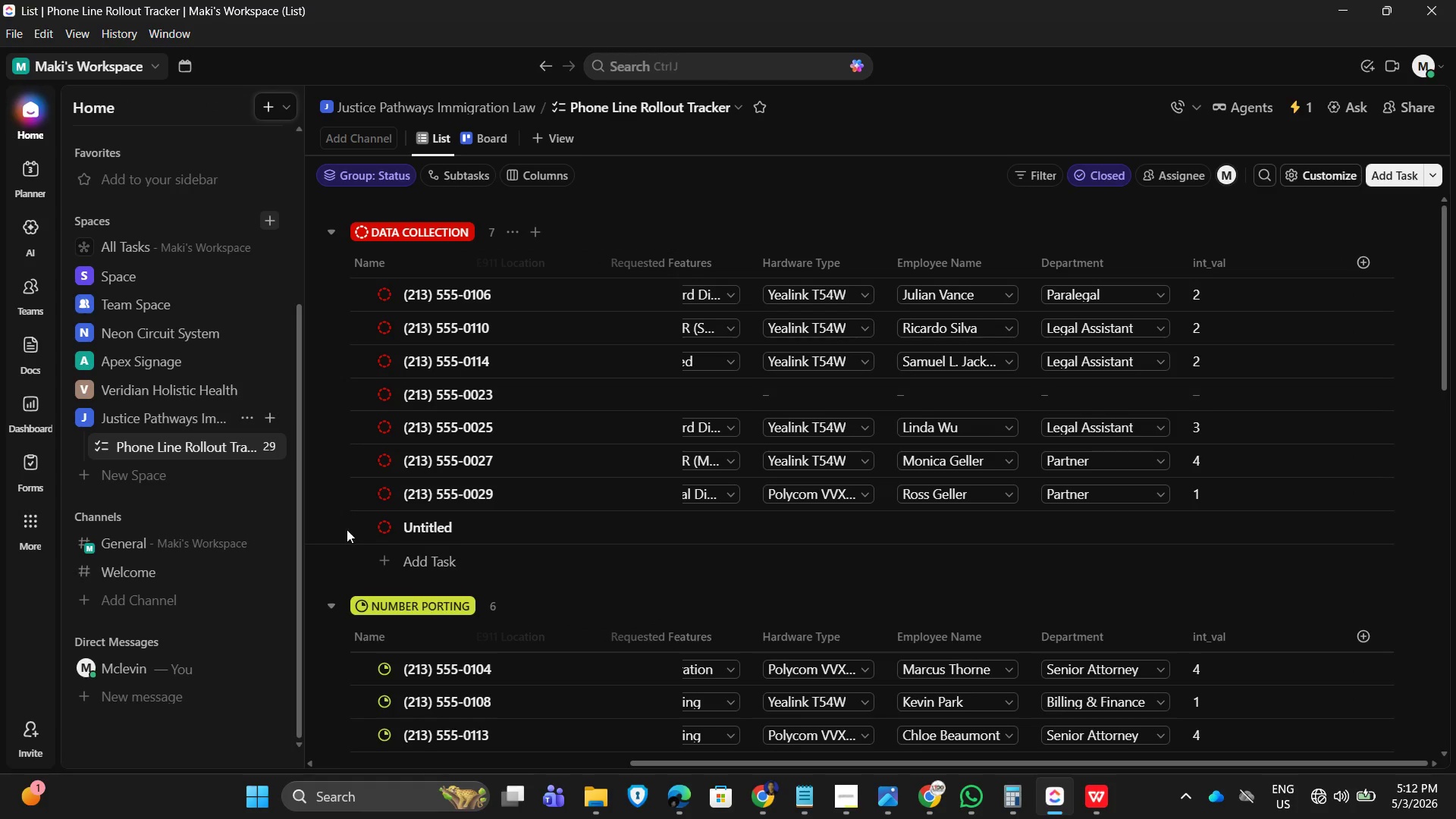 
left_click([322, 530])
 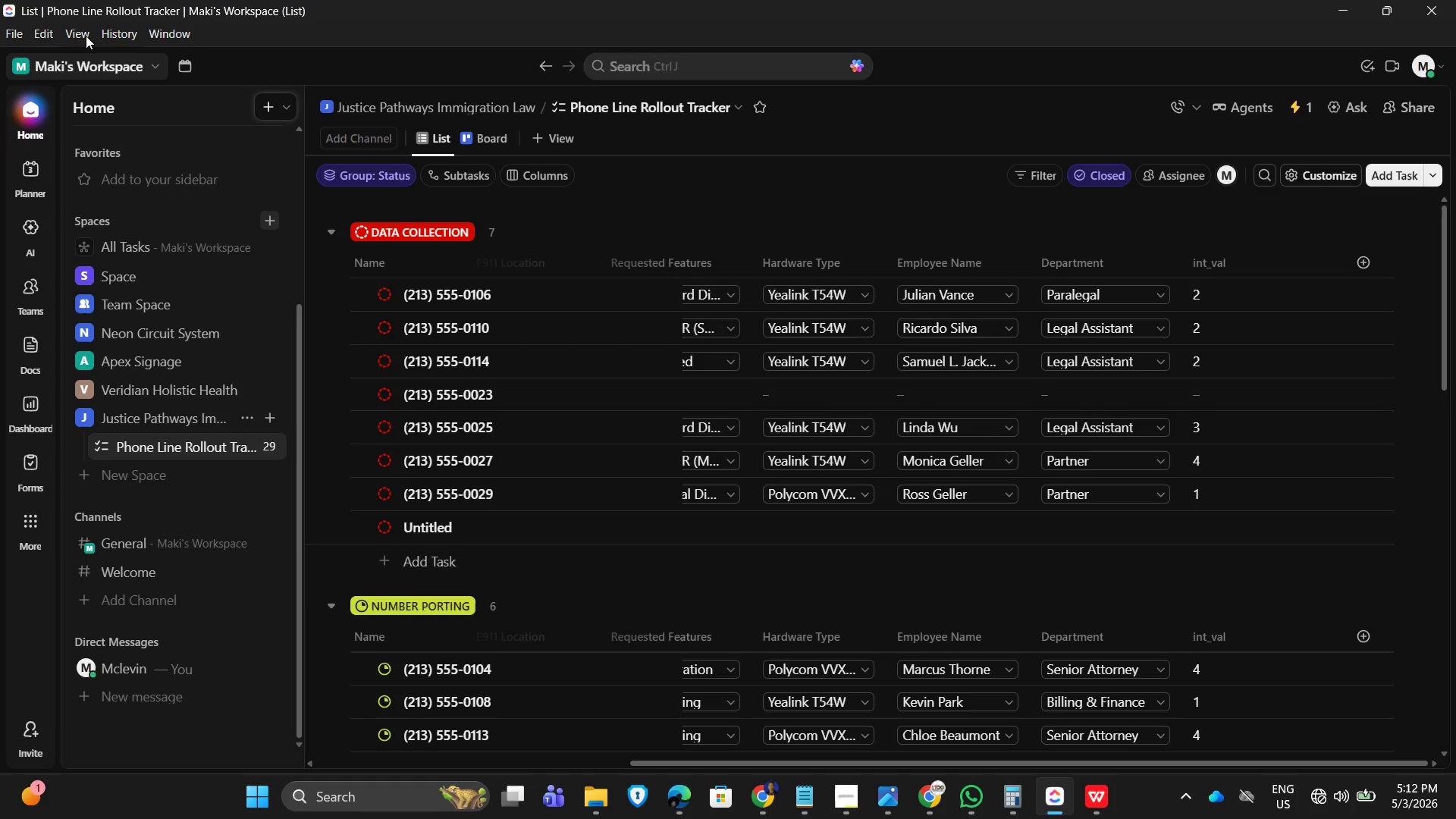 
left_click([76, 36])
 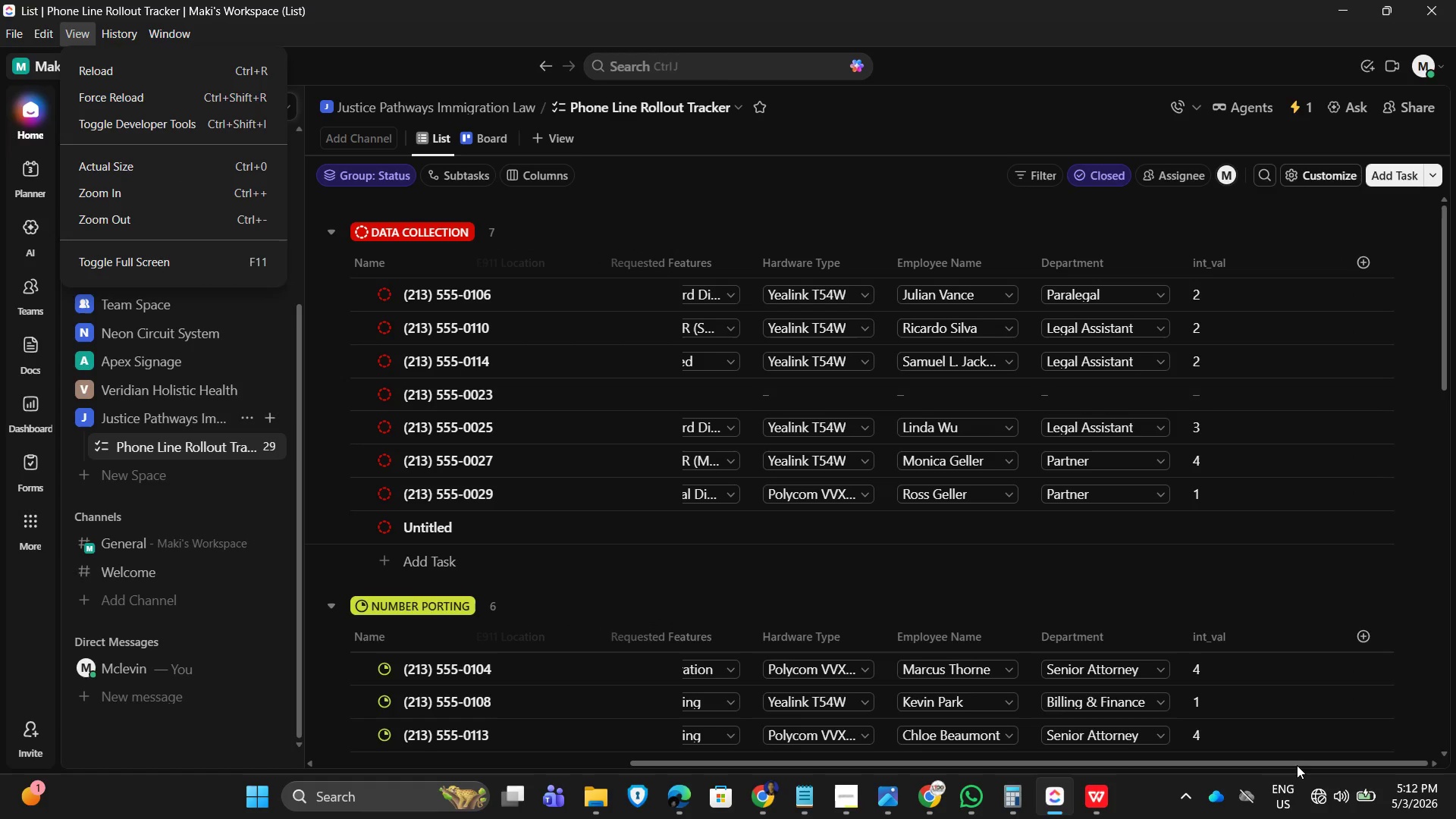 
left_click([1319, 800])
 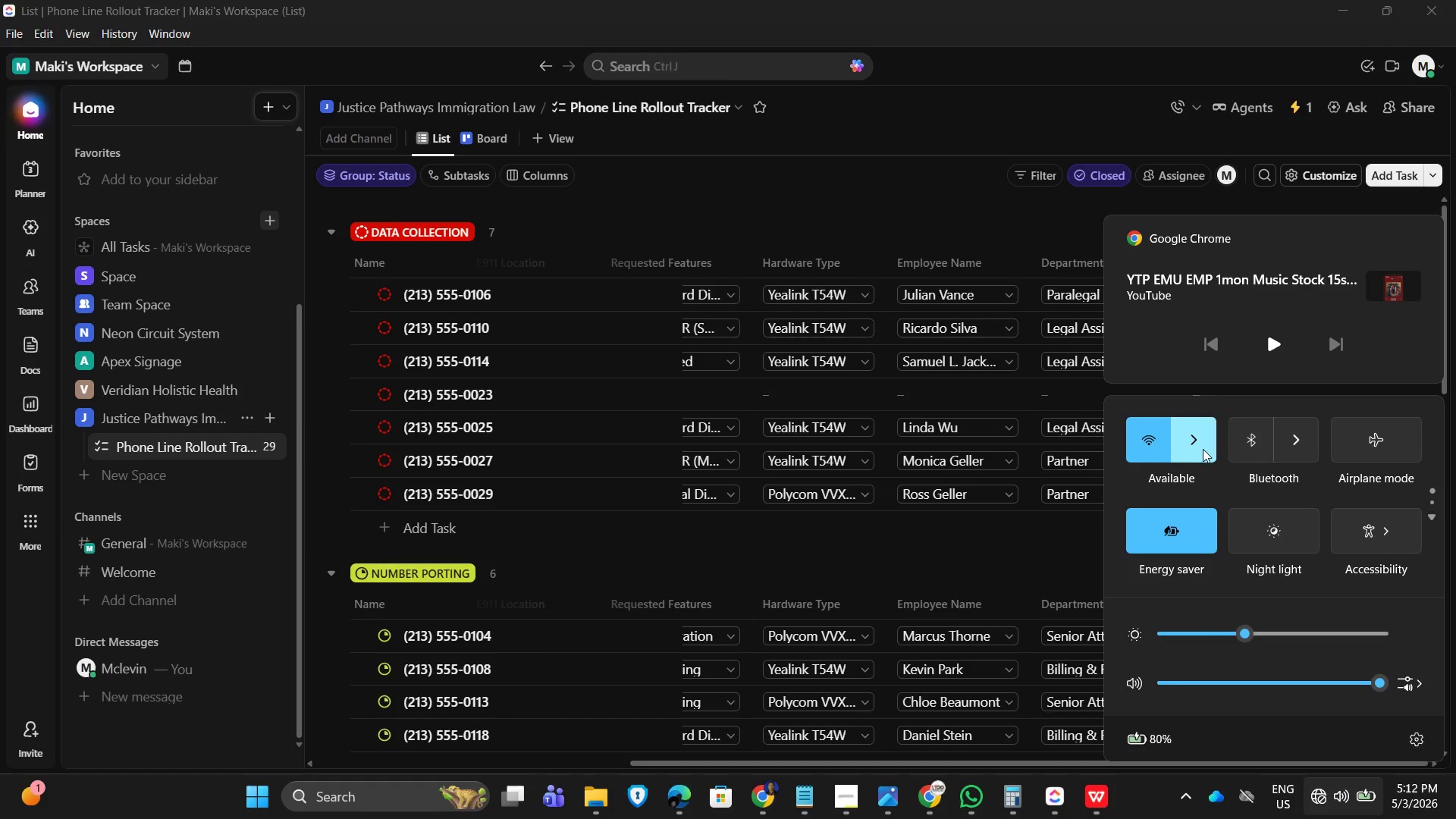 